 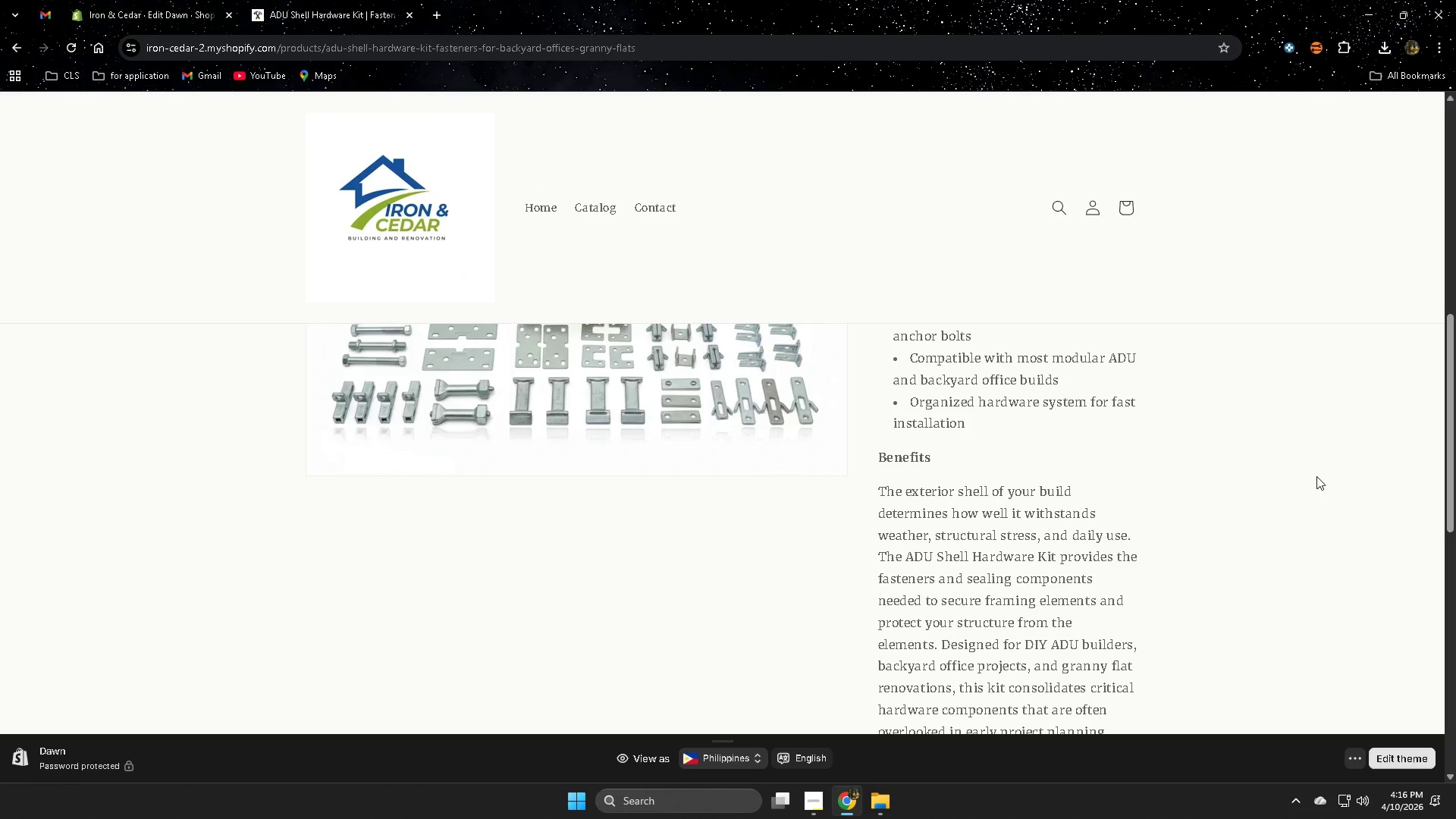 
left_click_drag(start_coordinate=[1448, 399], to_coordinate=[1435, 341])
 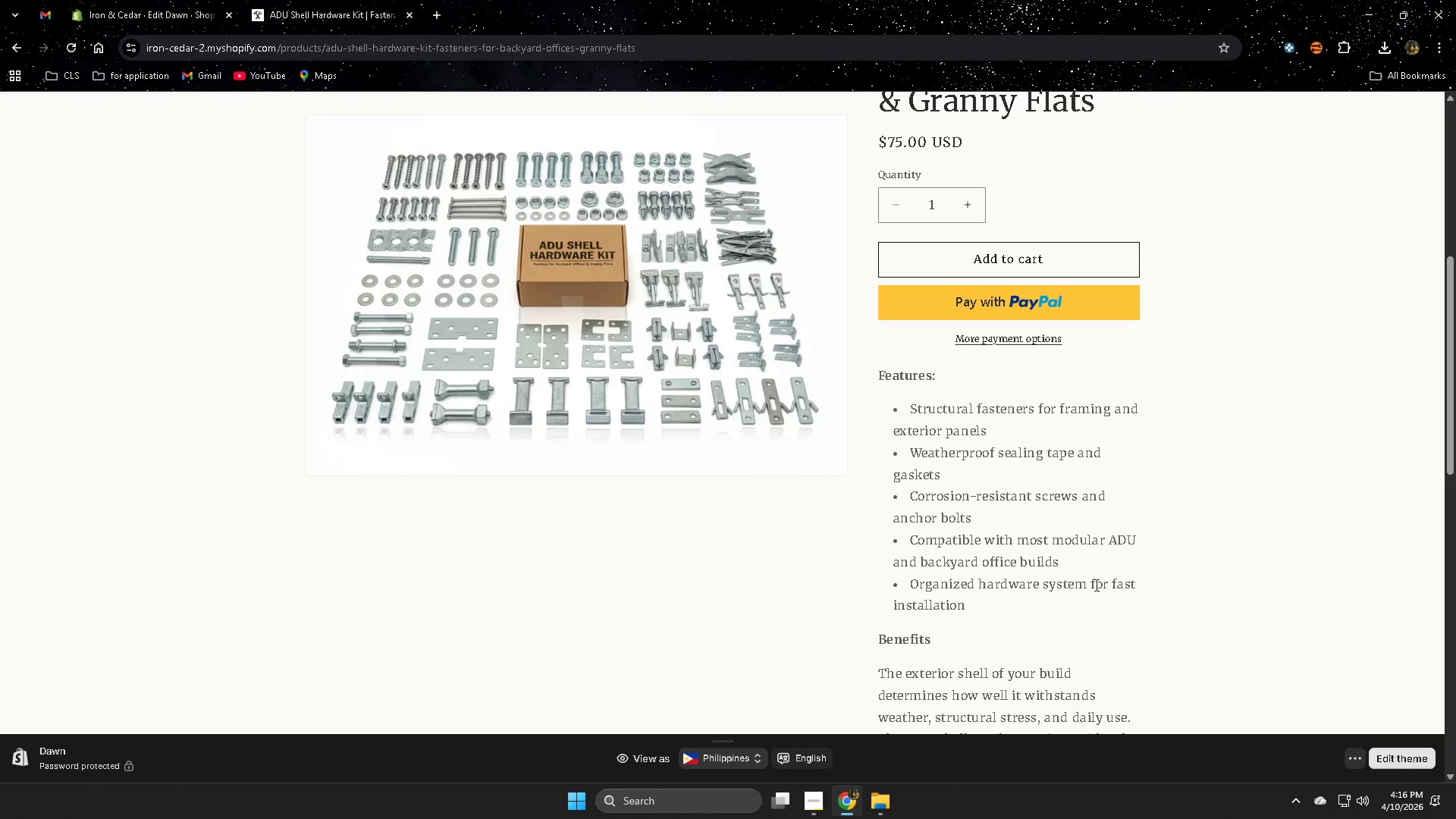 
wait(12.44)
 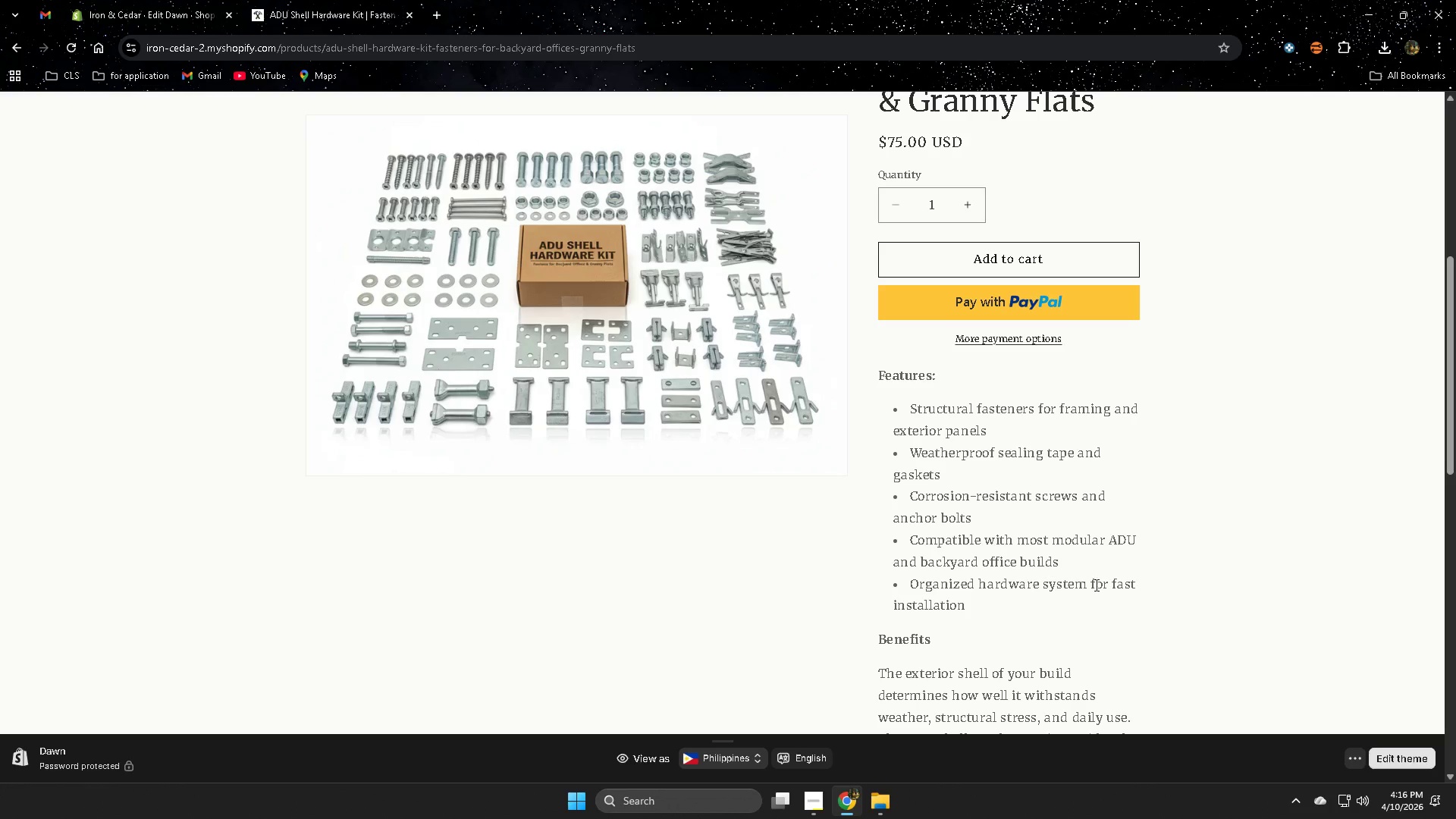 
scroll: coordinate [843, 566], scroll_direction: up, amount: 3.0
 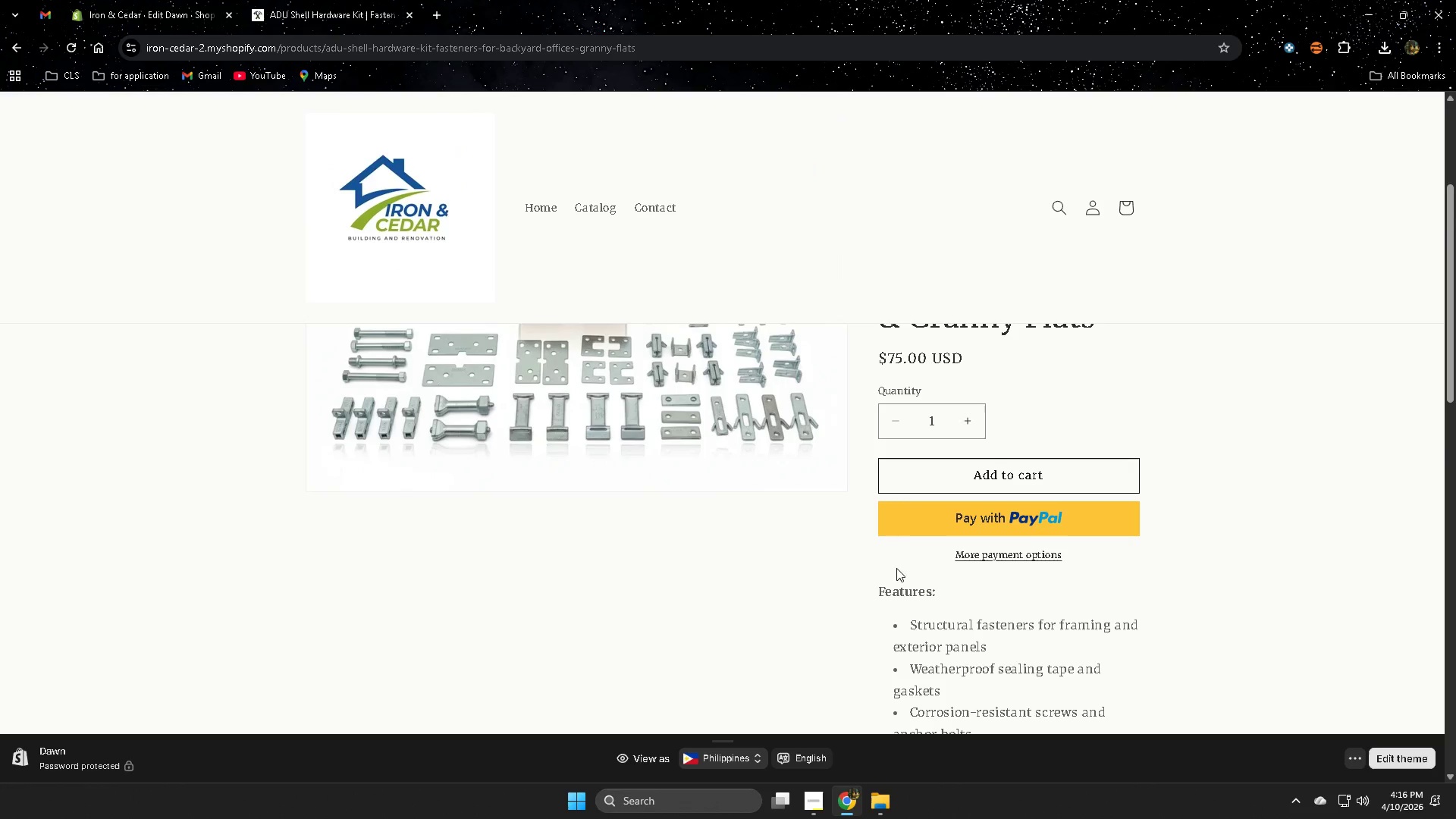 
scroll: coordinate [960, 560], scroll_direction: down, amount: 3.0
 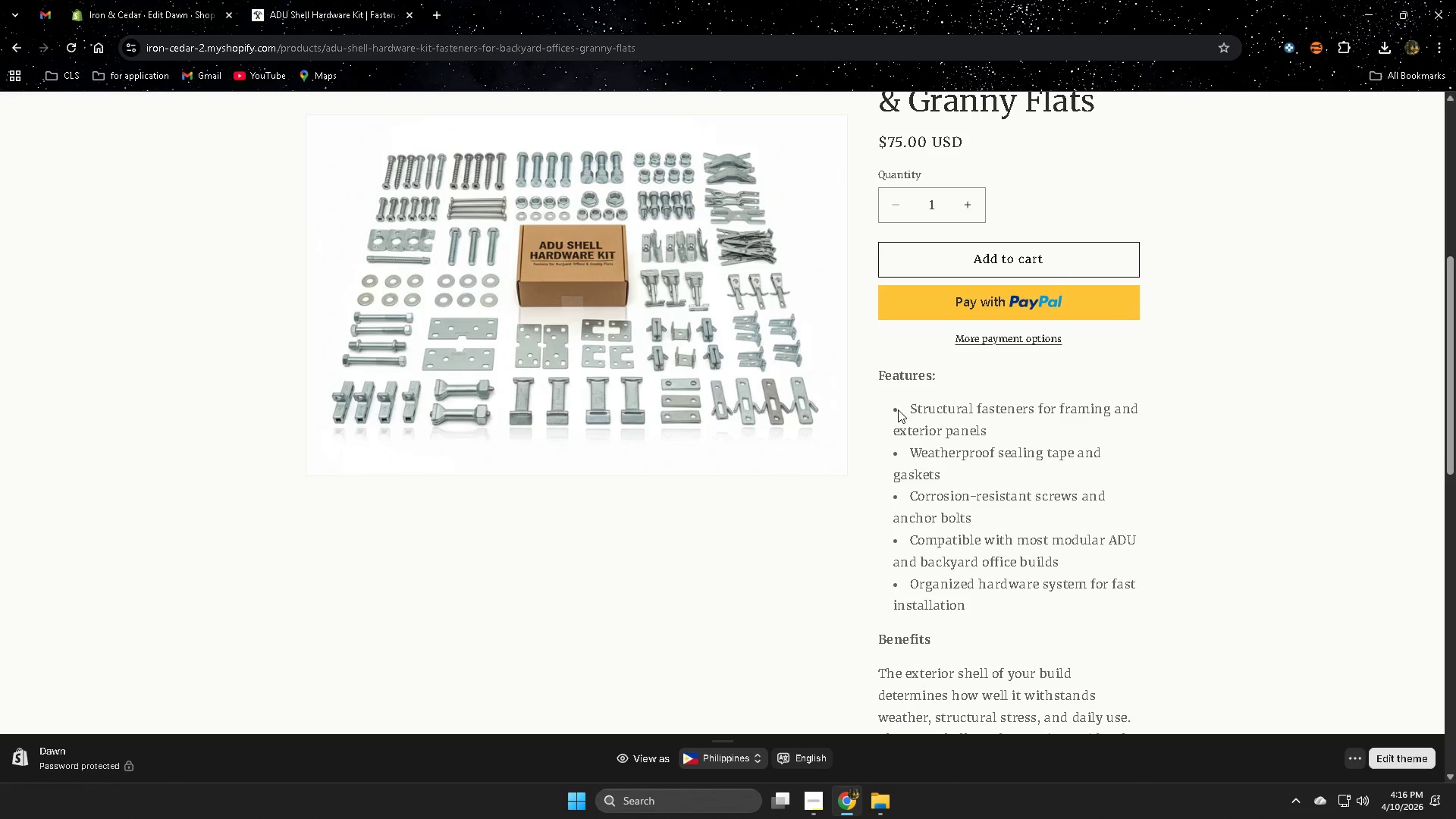 
left_click_drag(start_coordinate=[907, 406], to_coordinate=[1095, 612])
 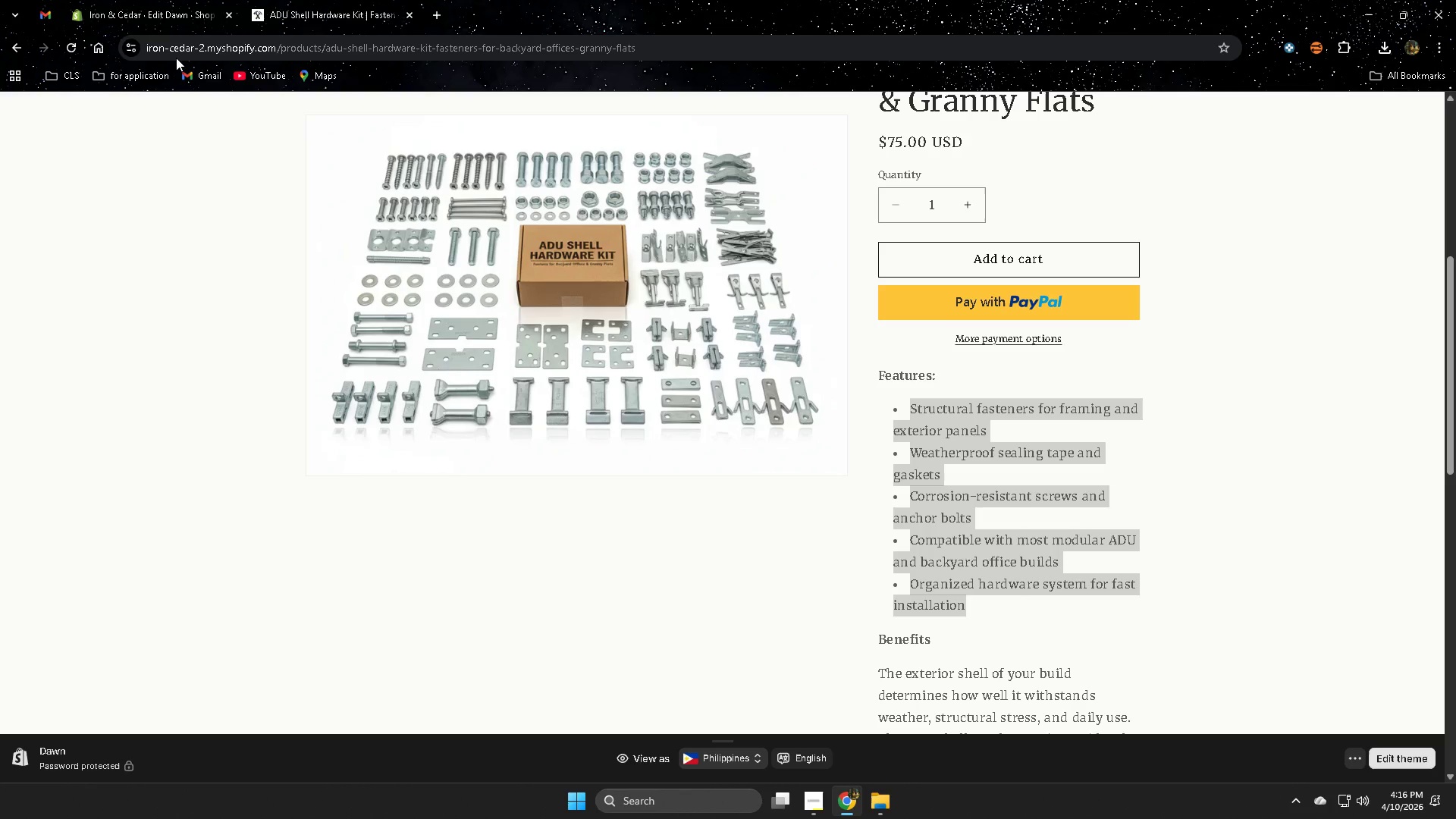 
key(Control+C)
 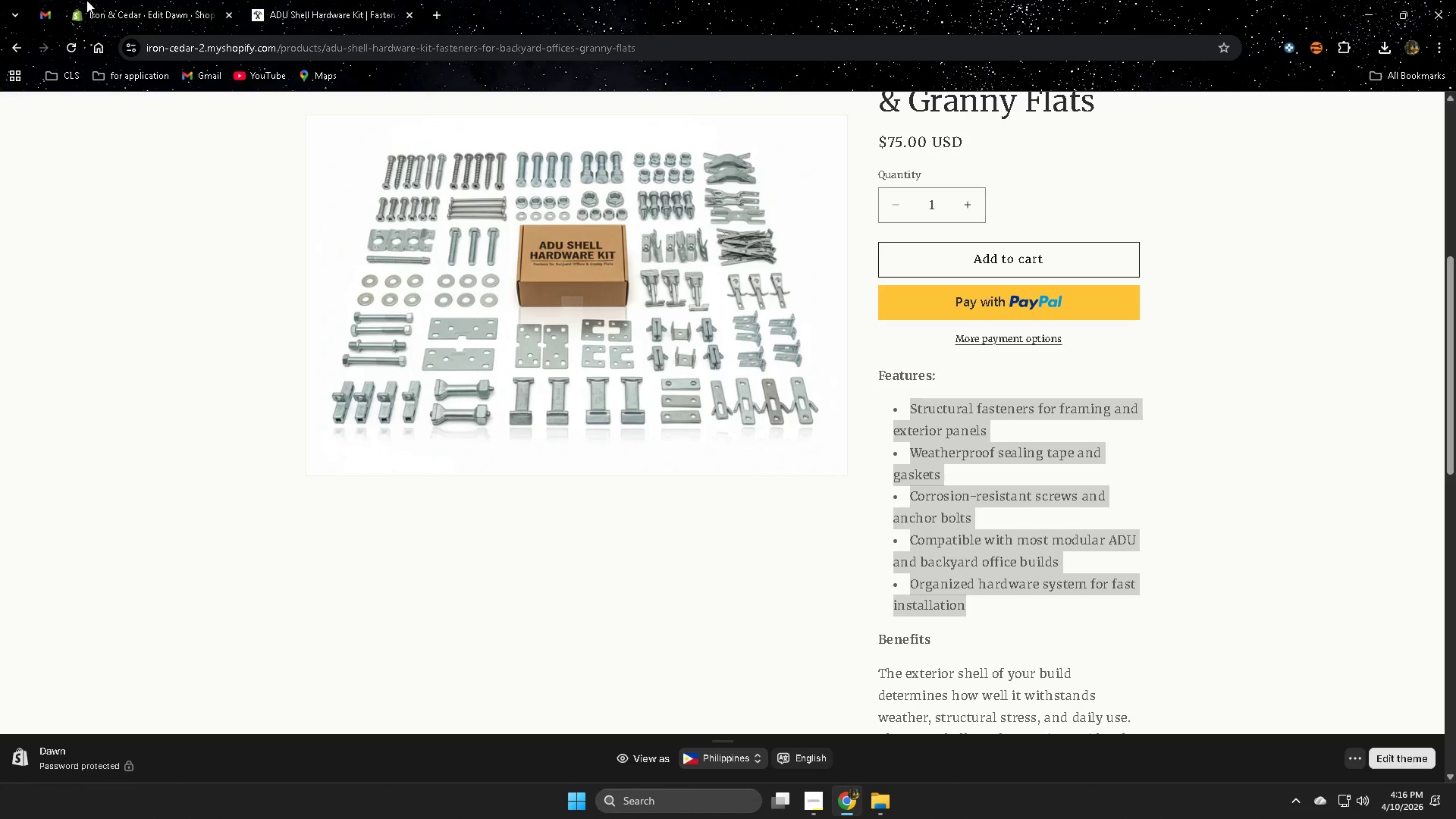 
left_click([127, 4])
 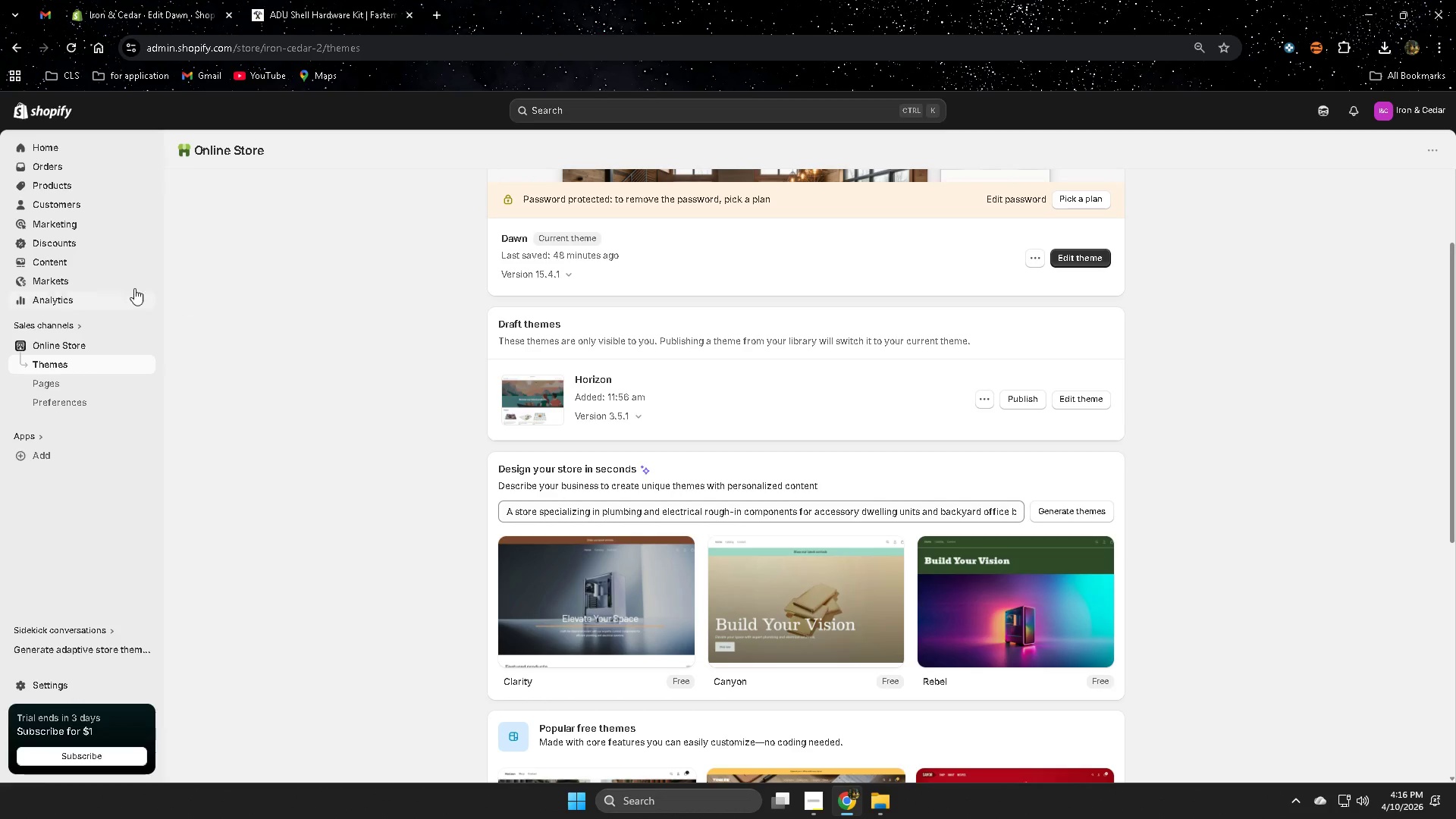 
left_click([61, 189])
 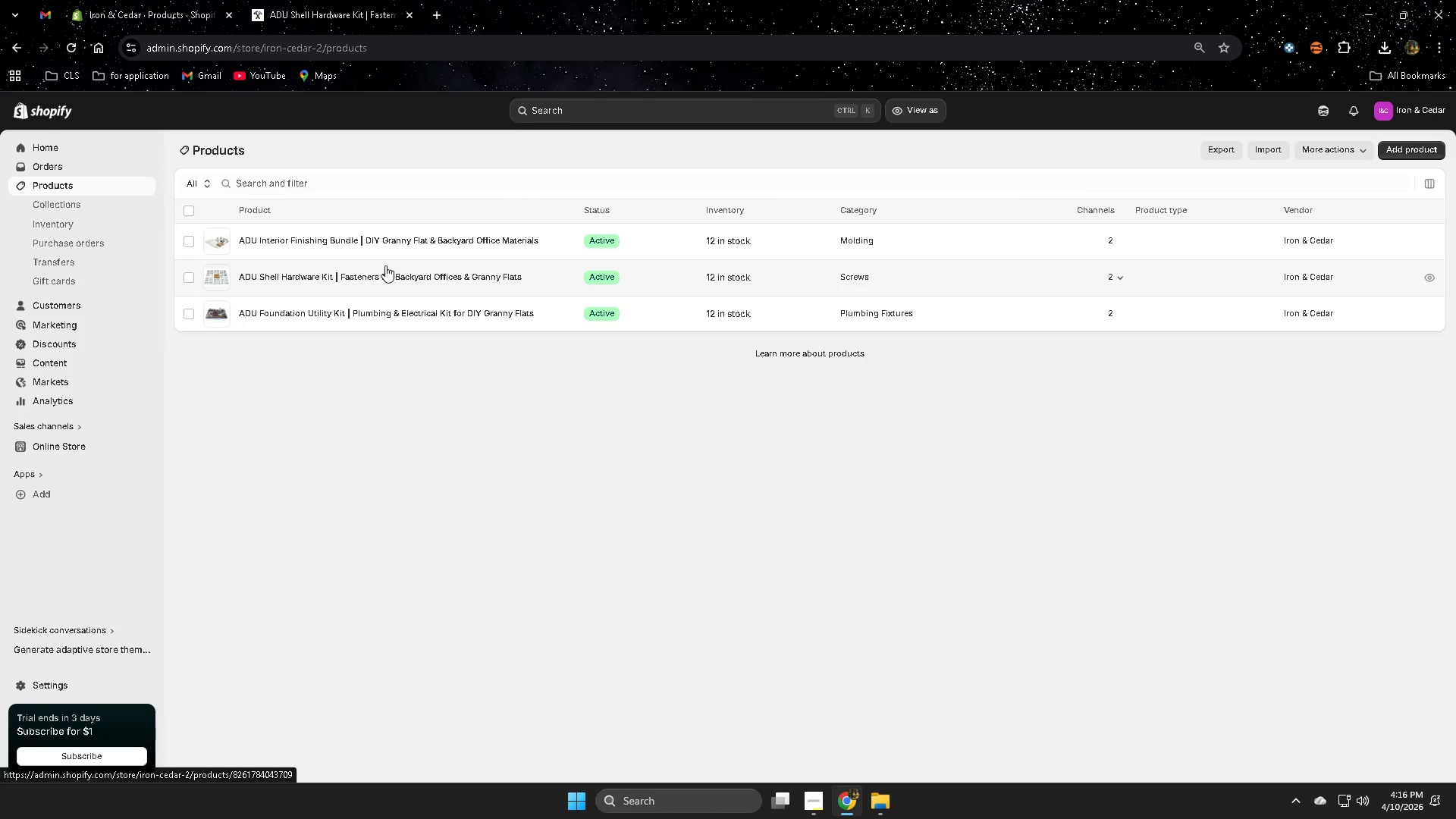 
left_click([662, 280])
 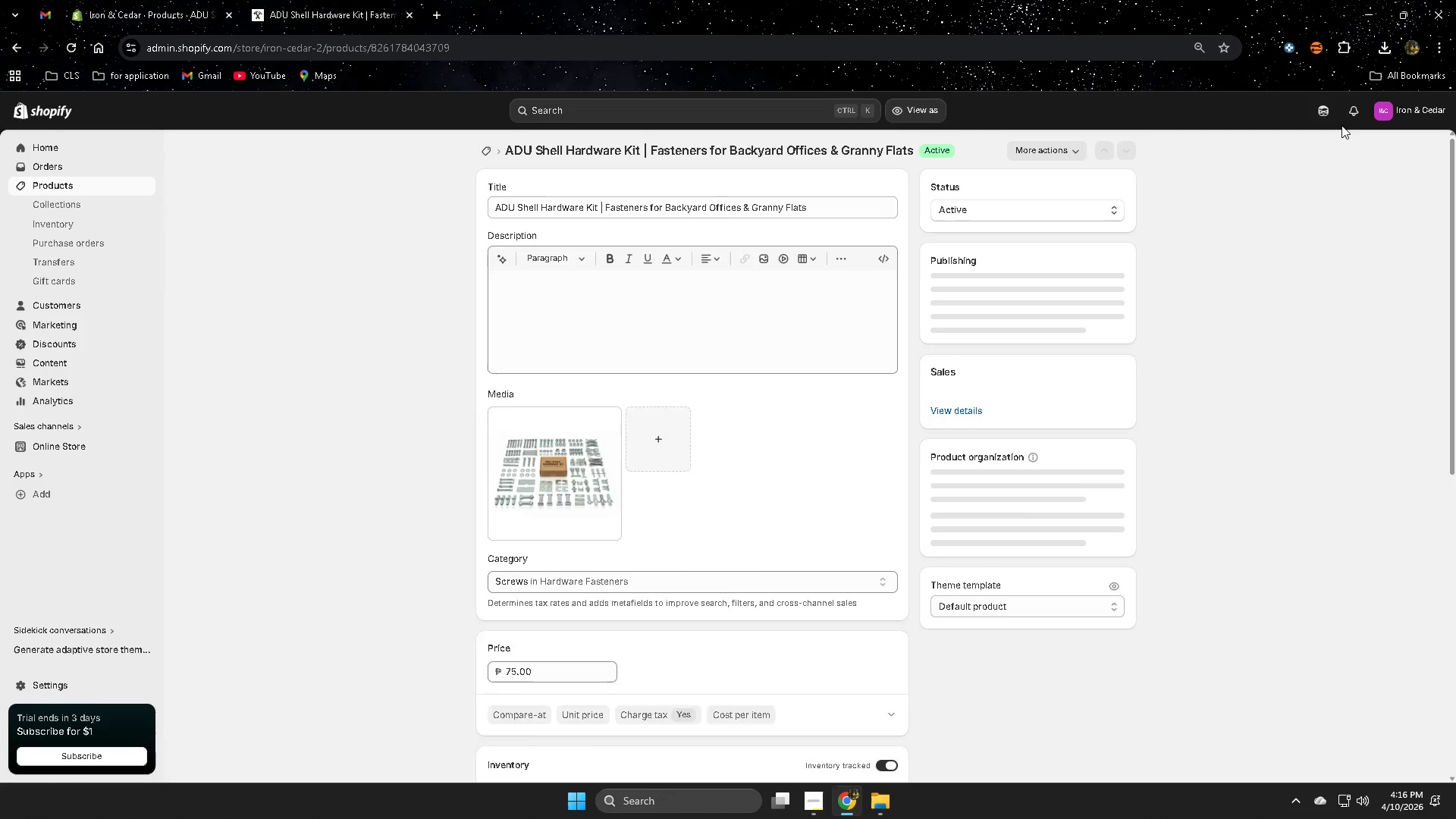 
left_click([1328, 113])
 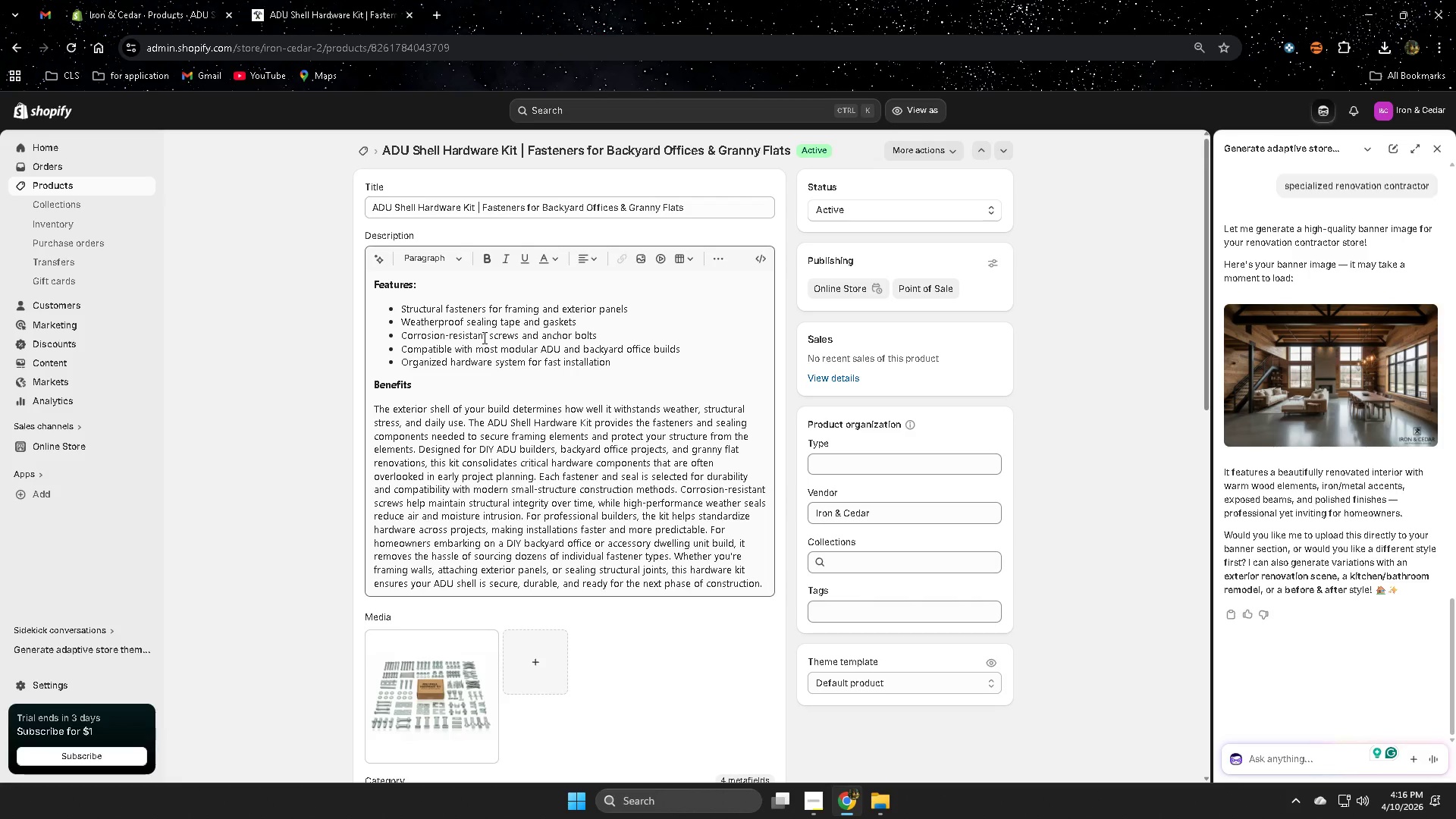 
left_click_drag(start_coordinate=[373, 207], to_coordinate=[710, 233])
 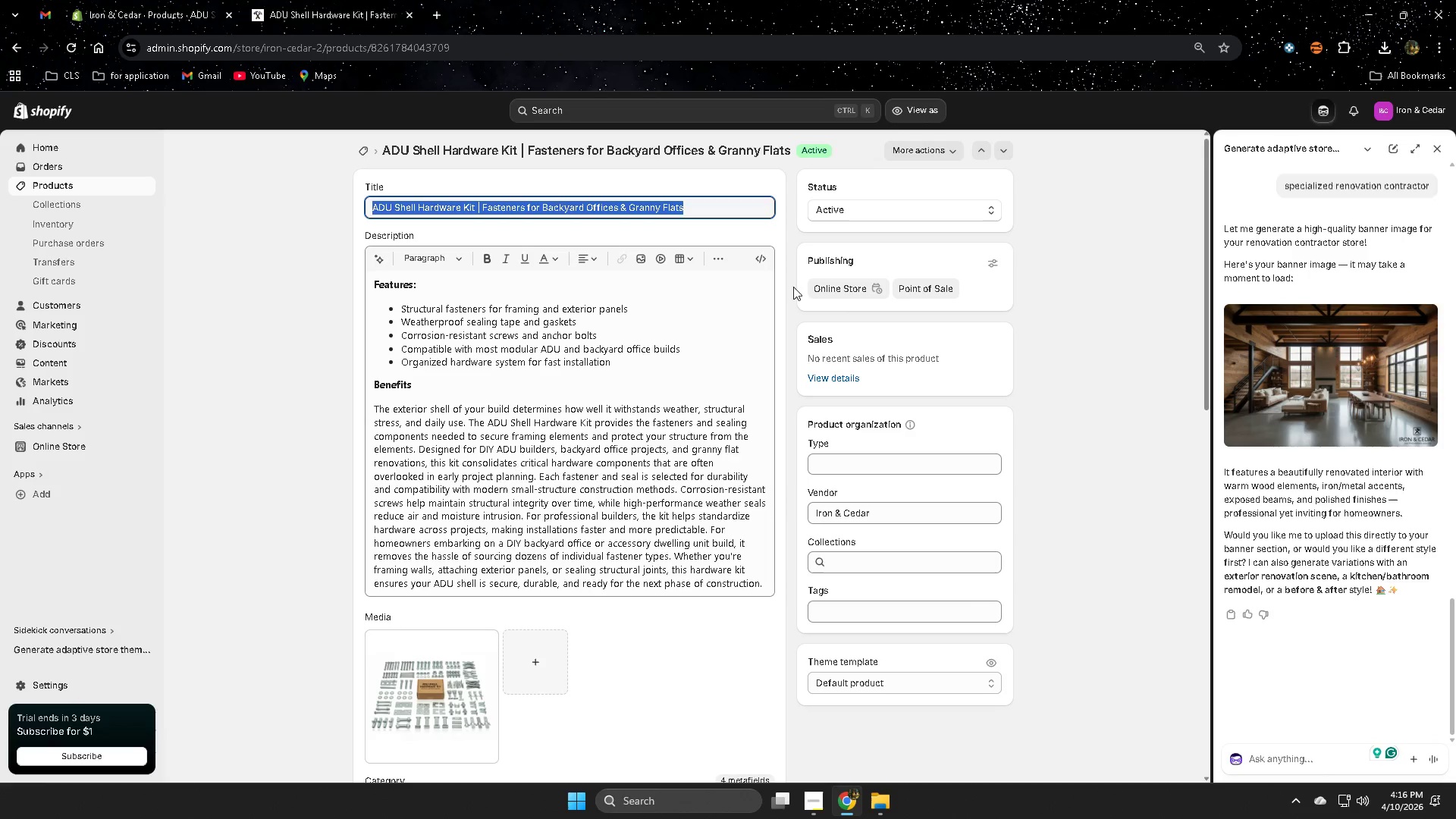 
key(Control+C)
 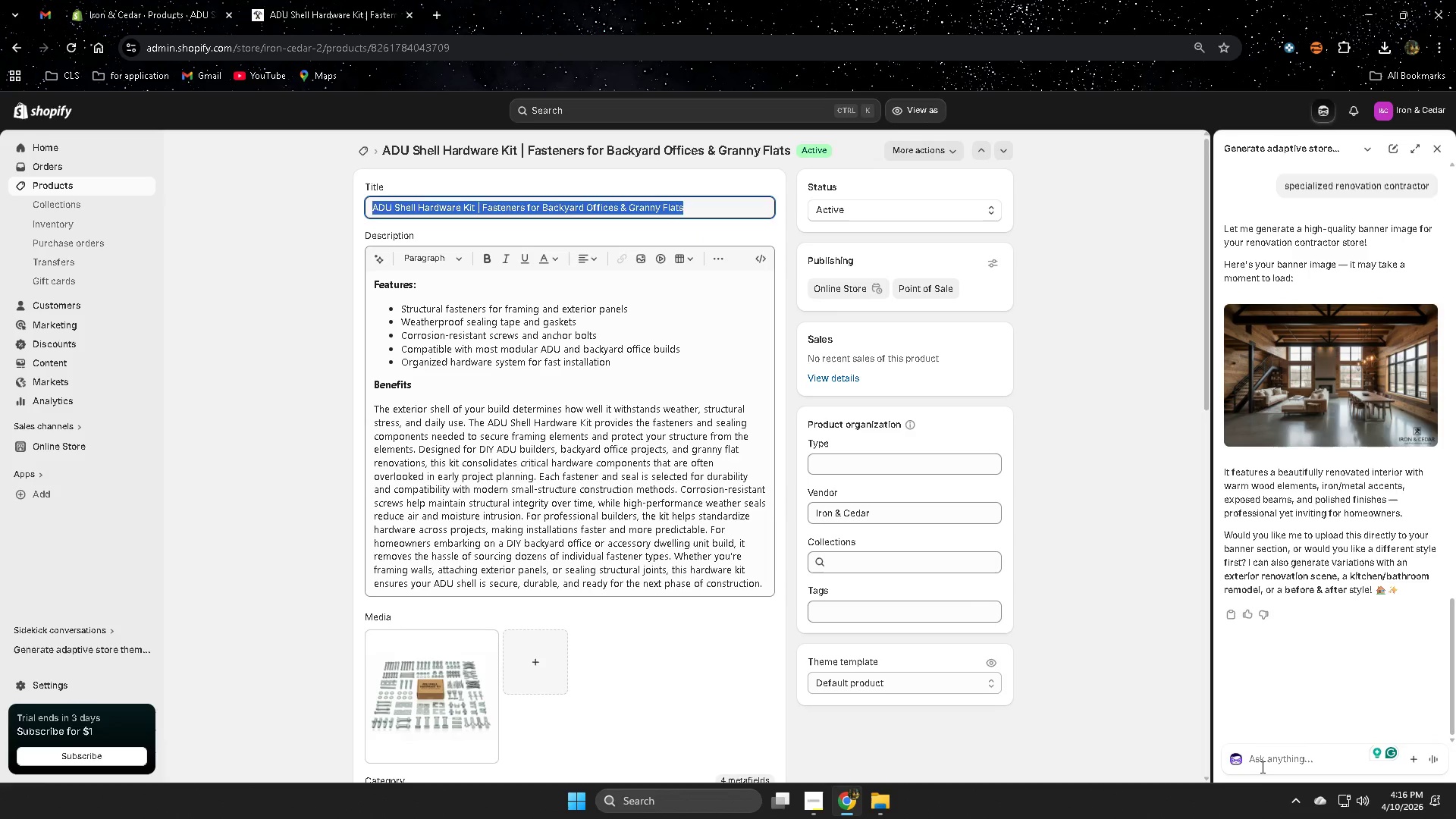 
left_click([1261, 766])
 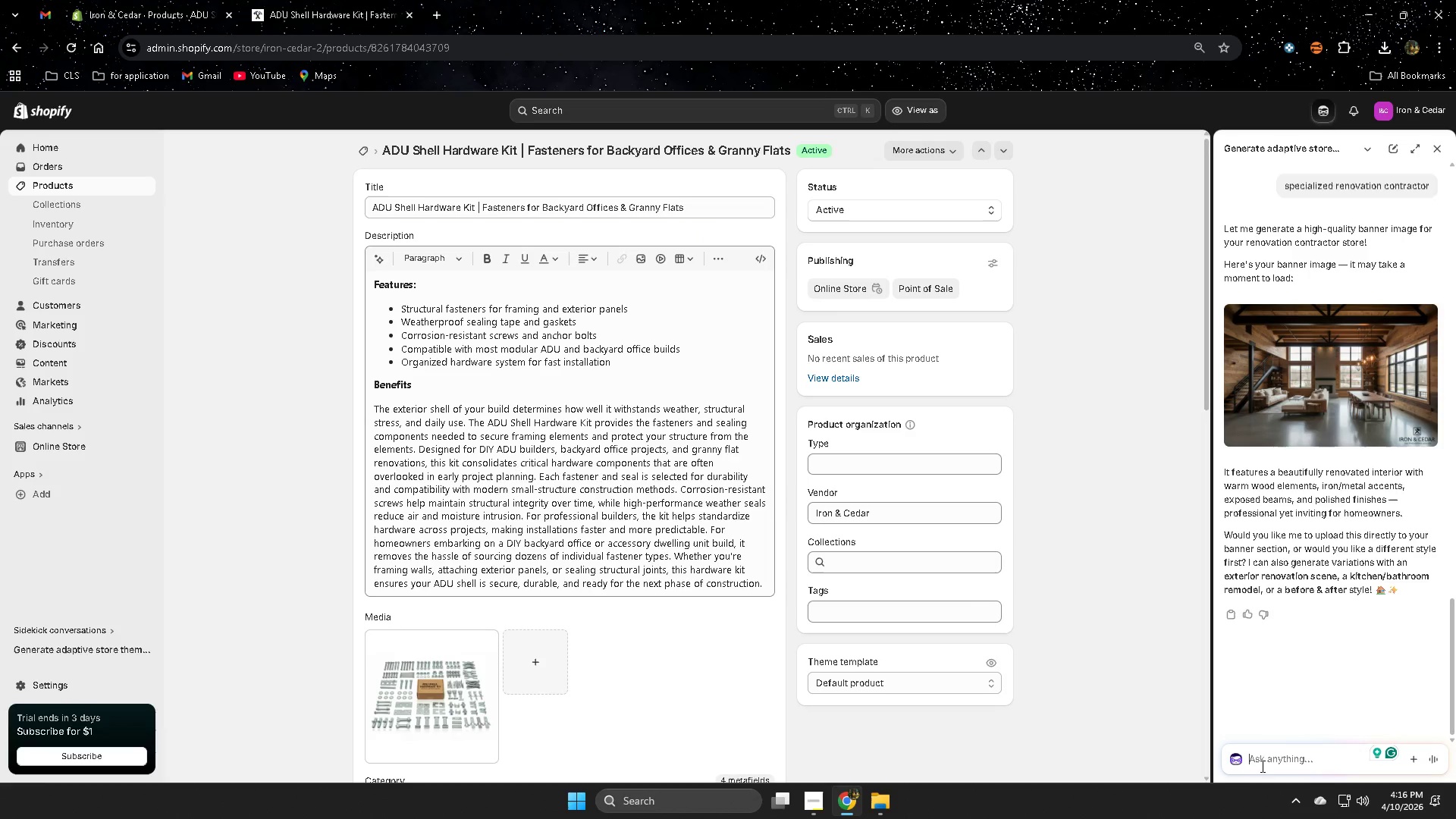 
key(Control+ControlLeft)
 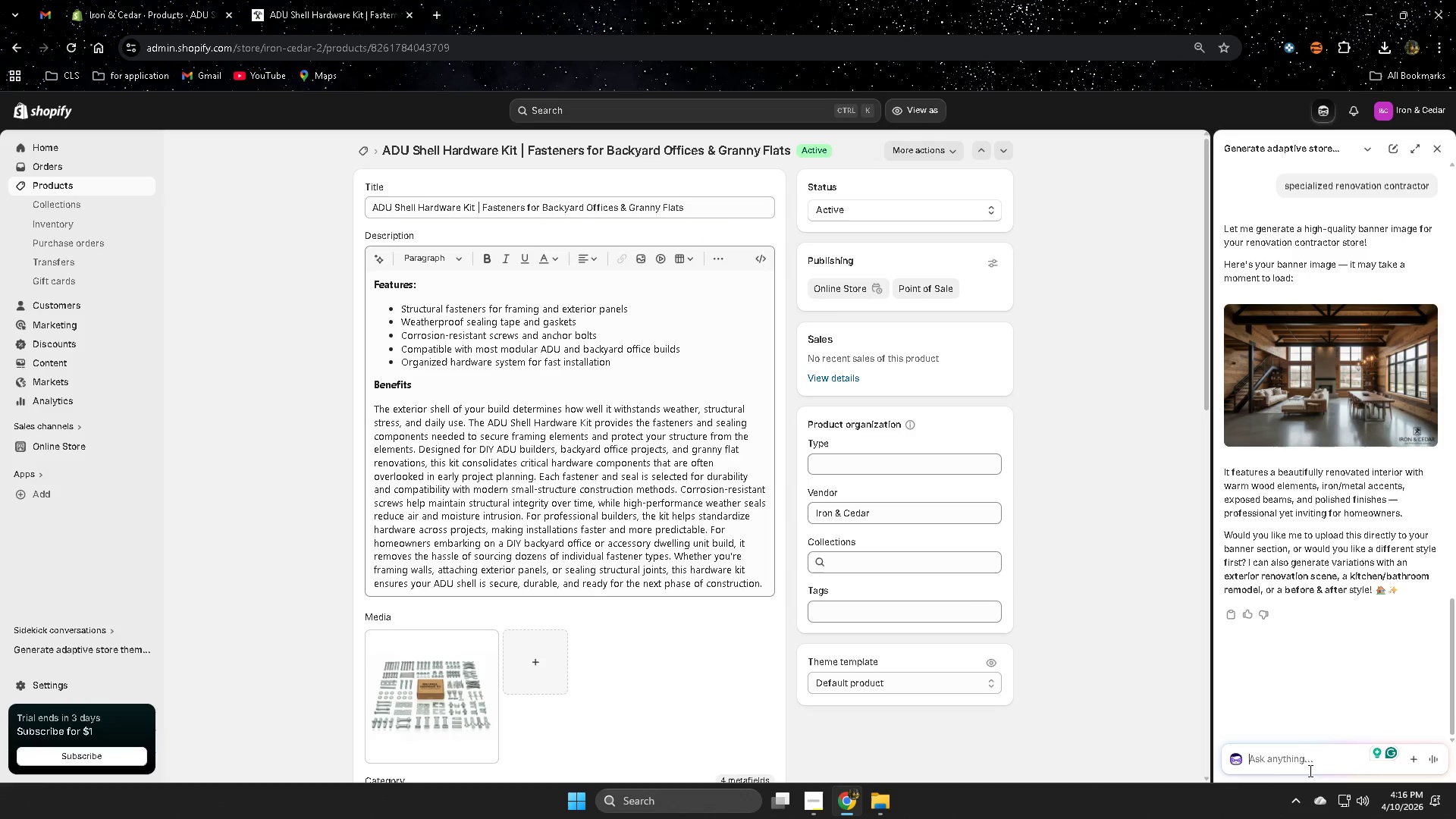 
key(Control+V)
 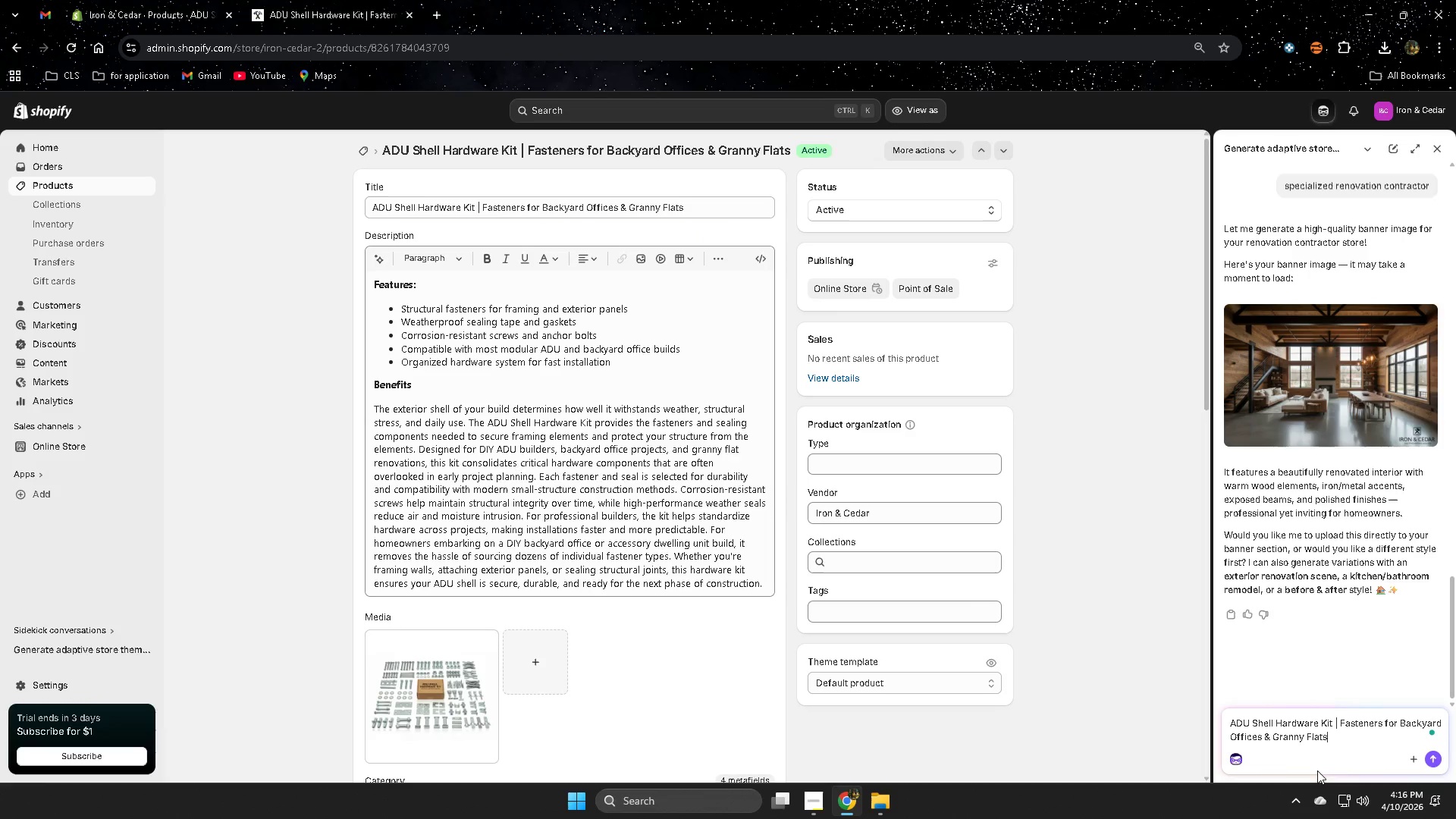 
key(ArrowUp)
 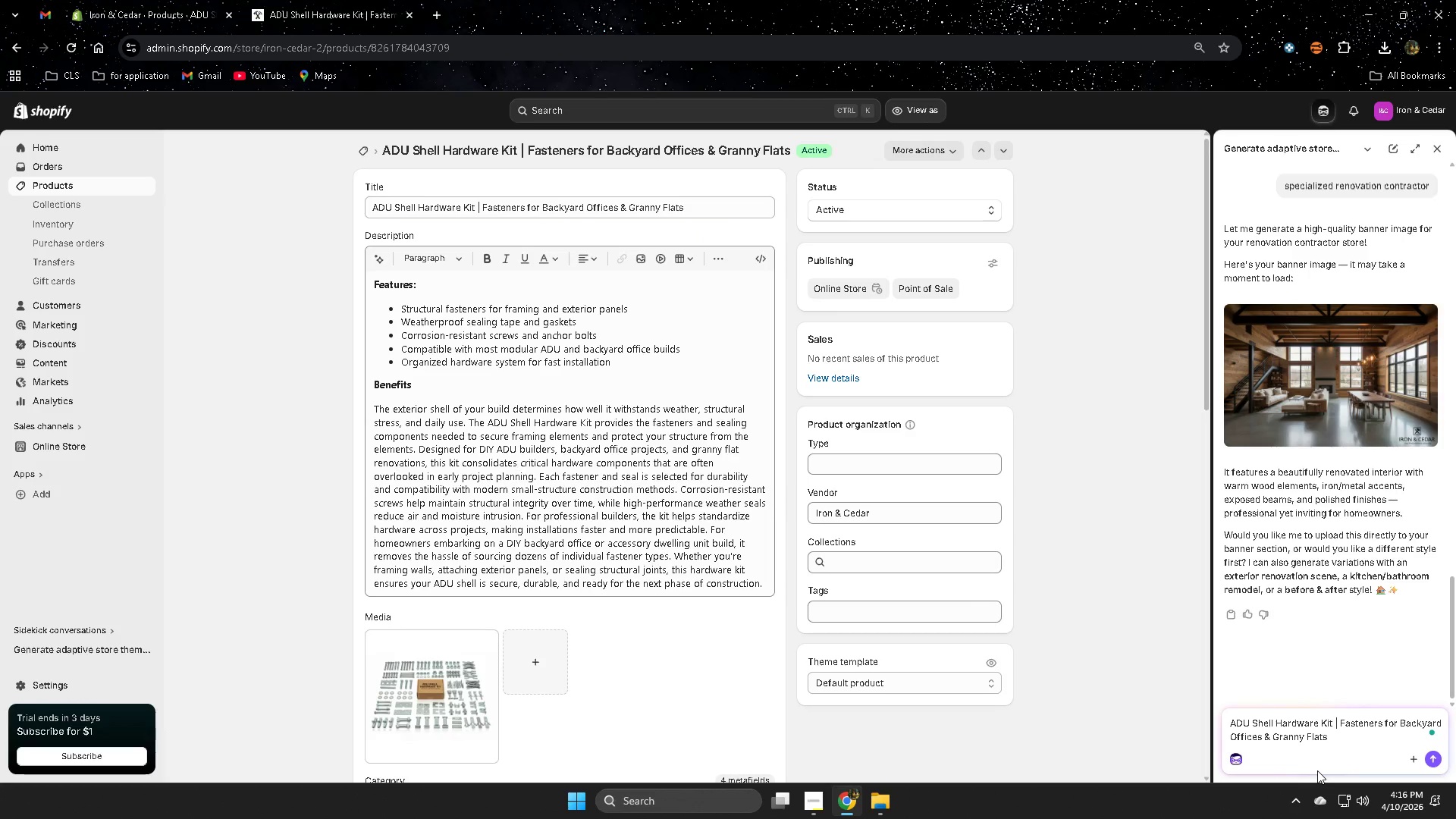 
hold_key(key=ArrowLeft, duration=1.33)
 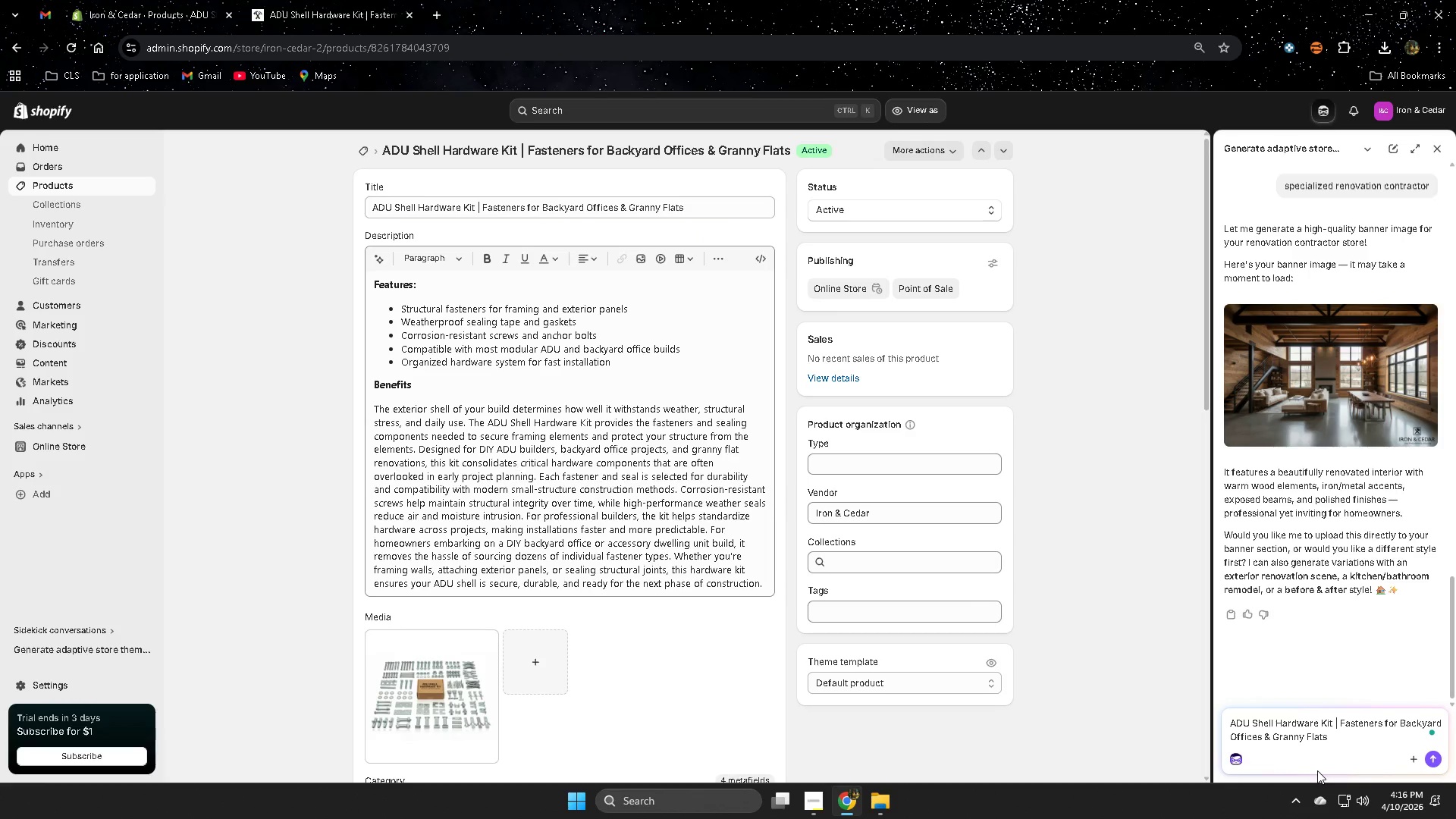 
type(next  )
 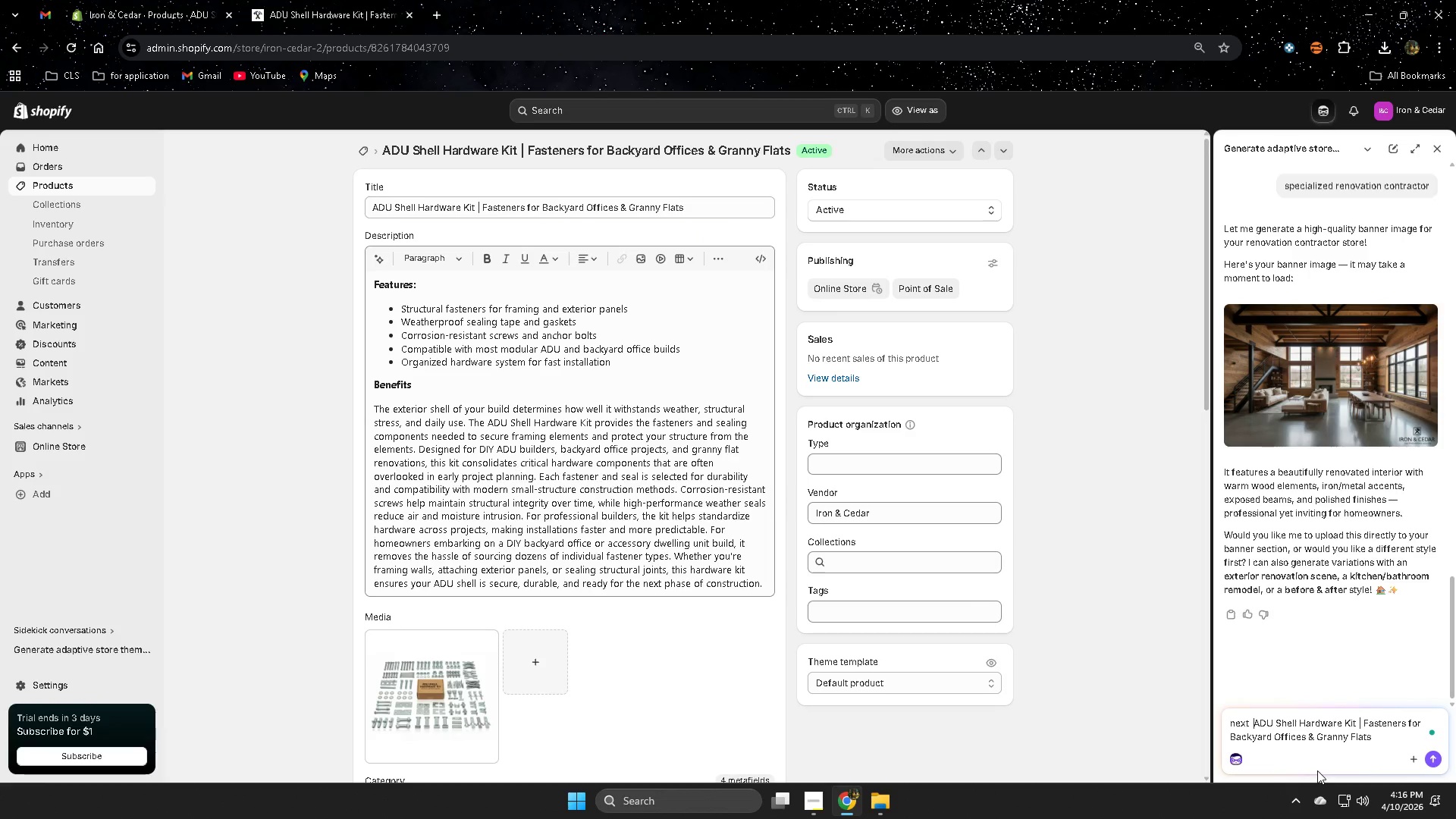 
key(Enter)
 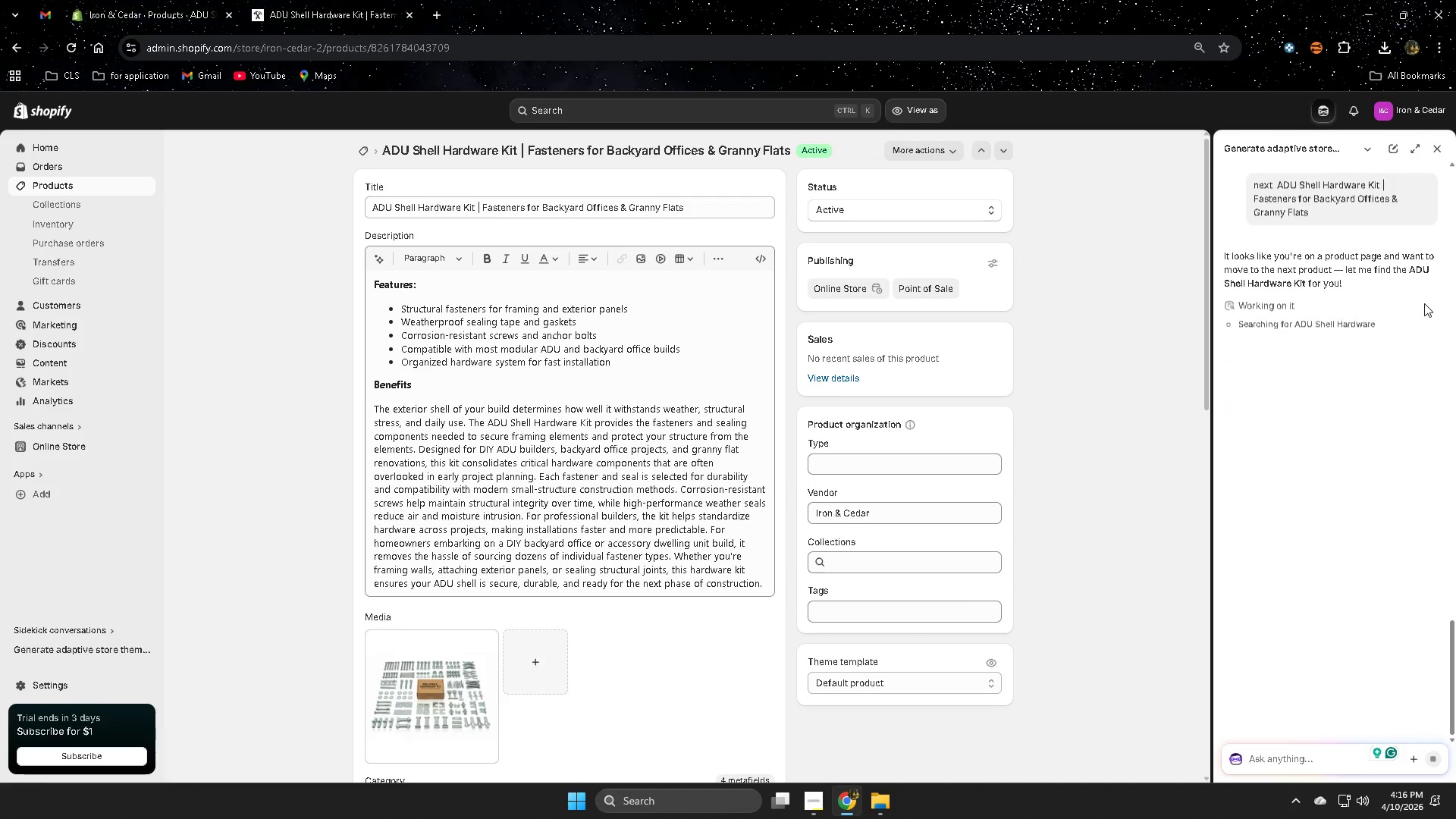 
wait(9.75)
 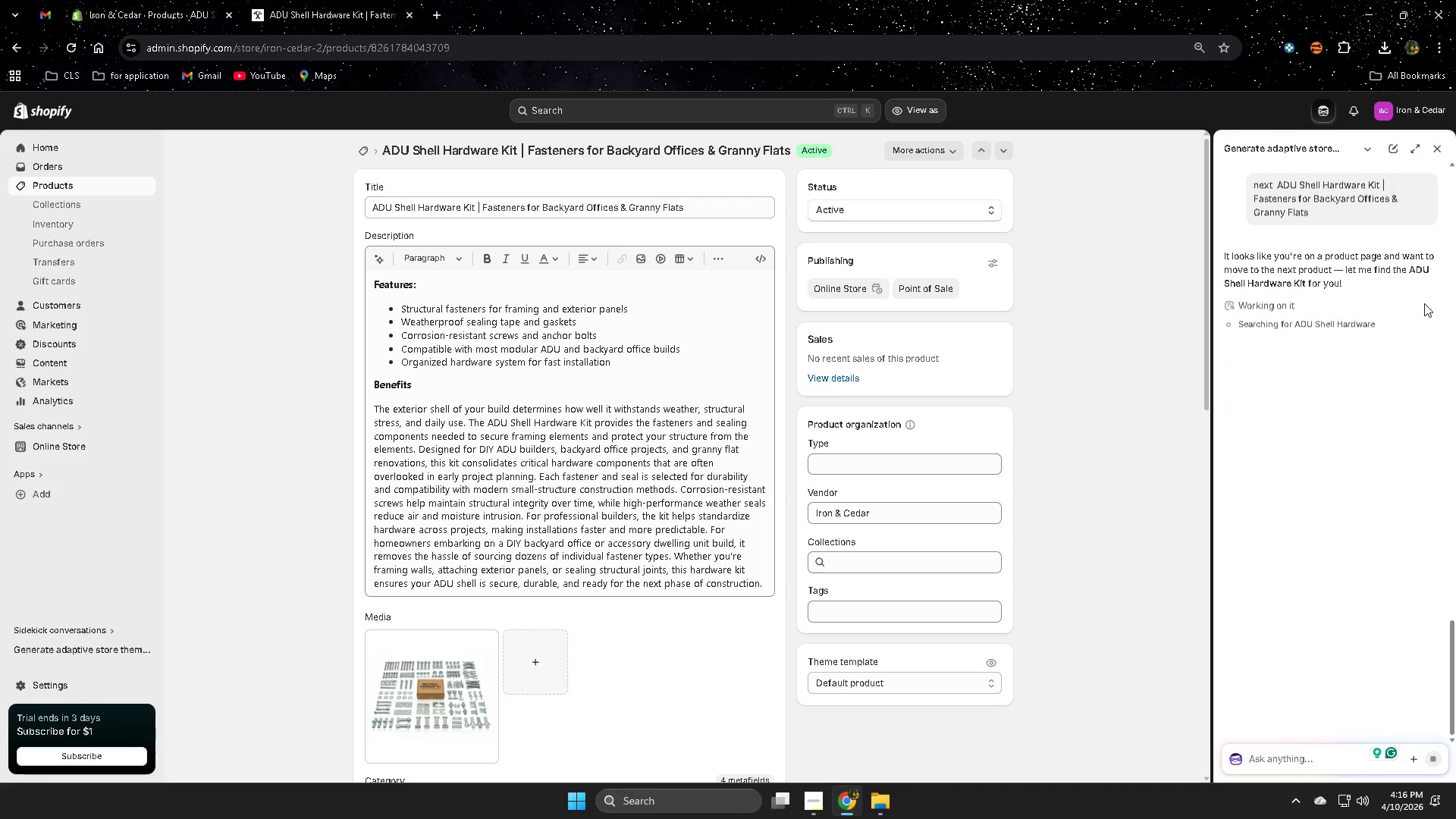 
left_click([1269, 760])
 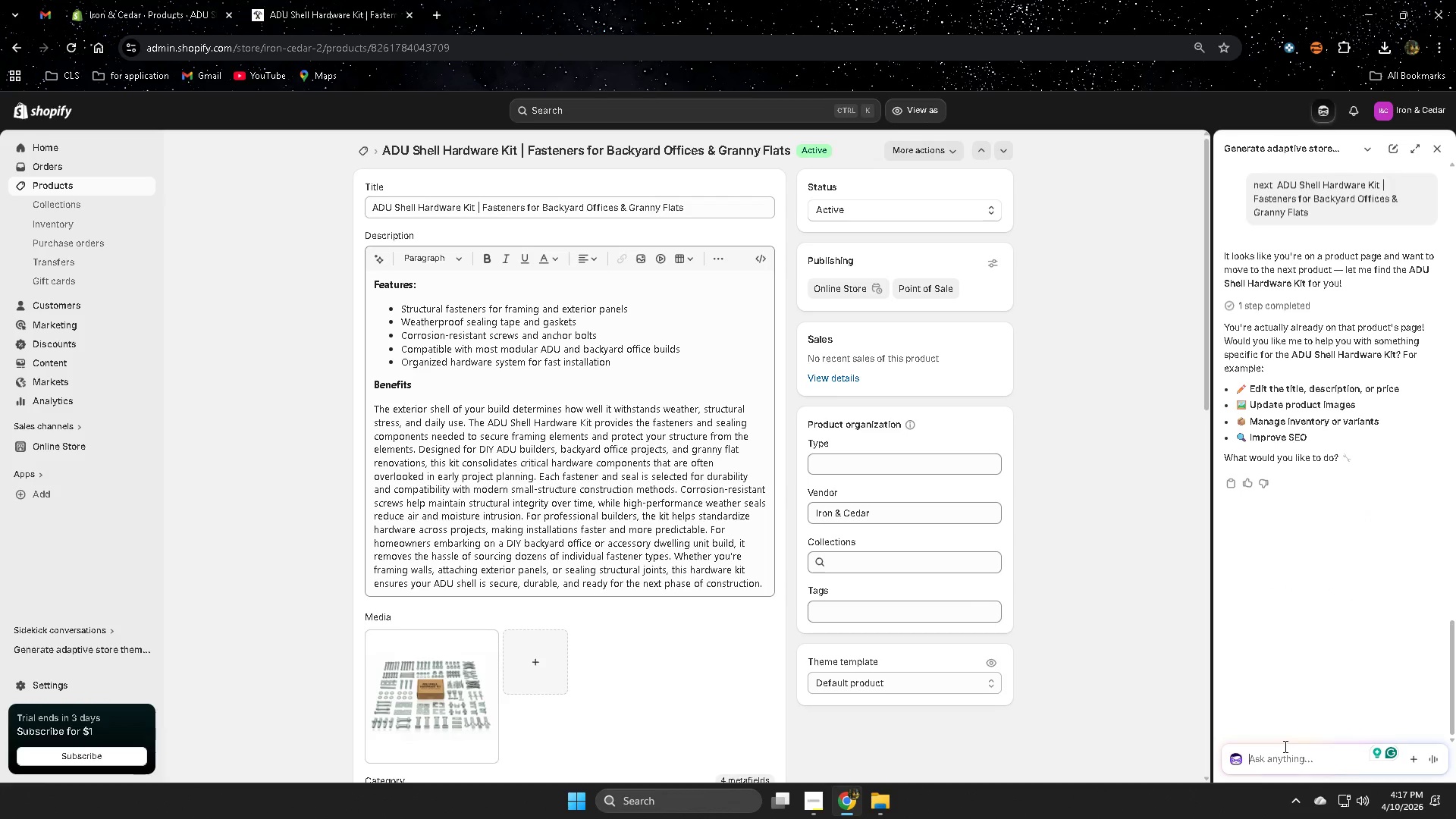 
type(][Insert])
key(Backspace)
type(make high quality image)
 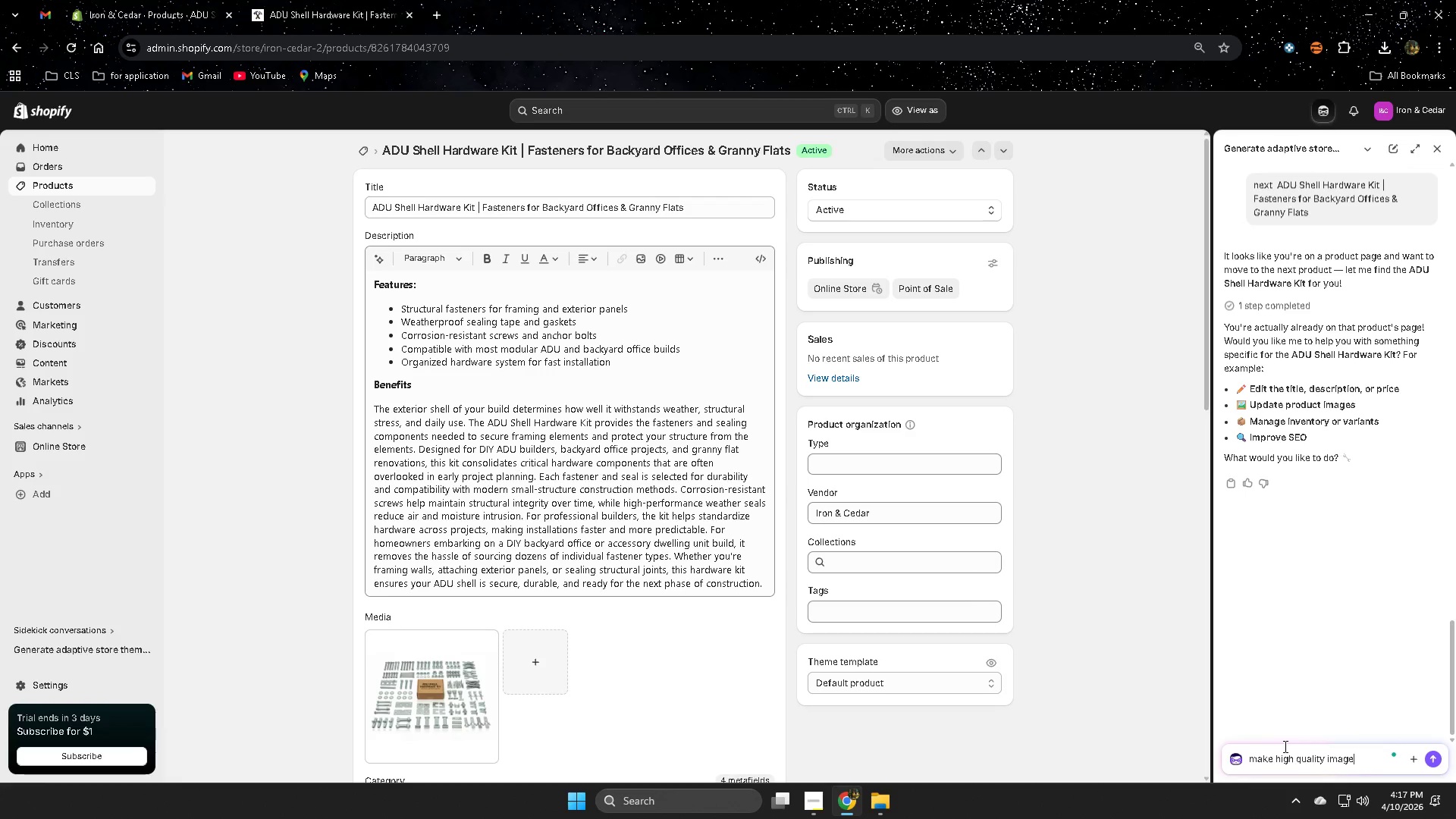 
key(Enter)
 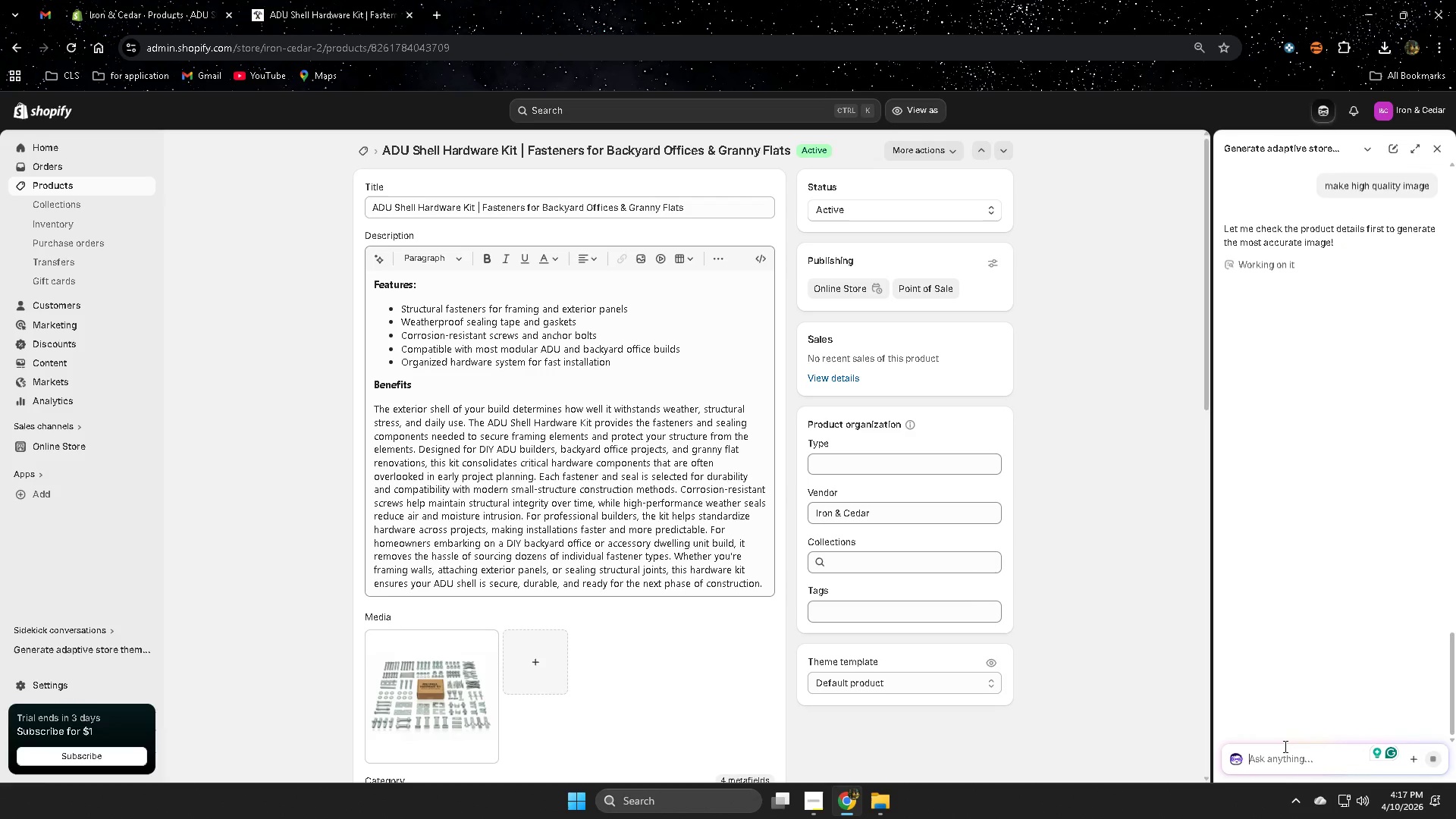 
wait(11.16)
 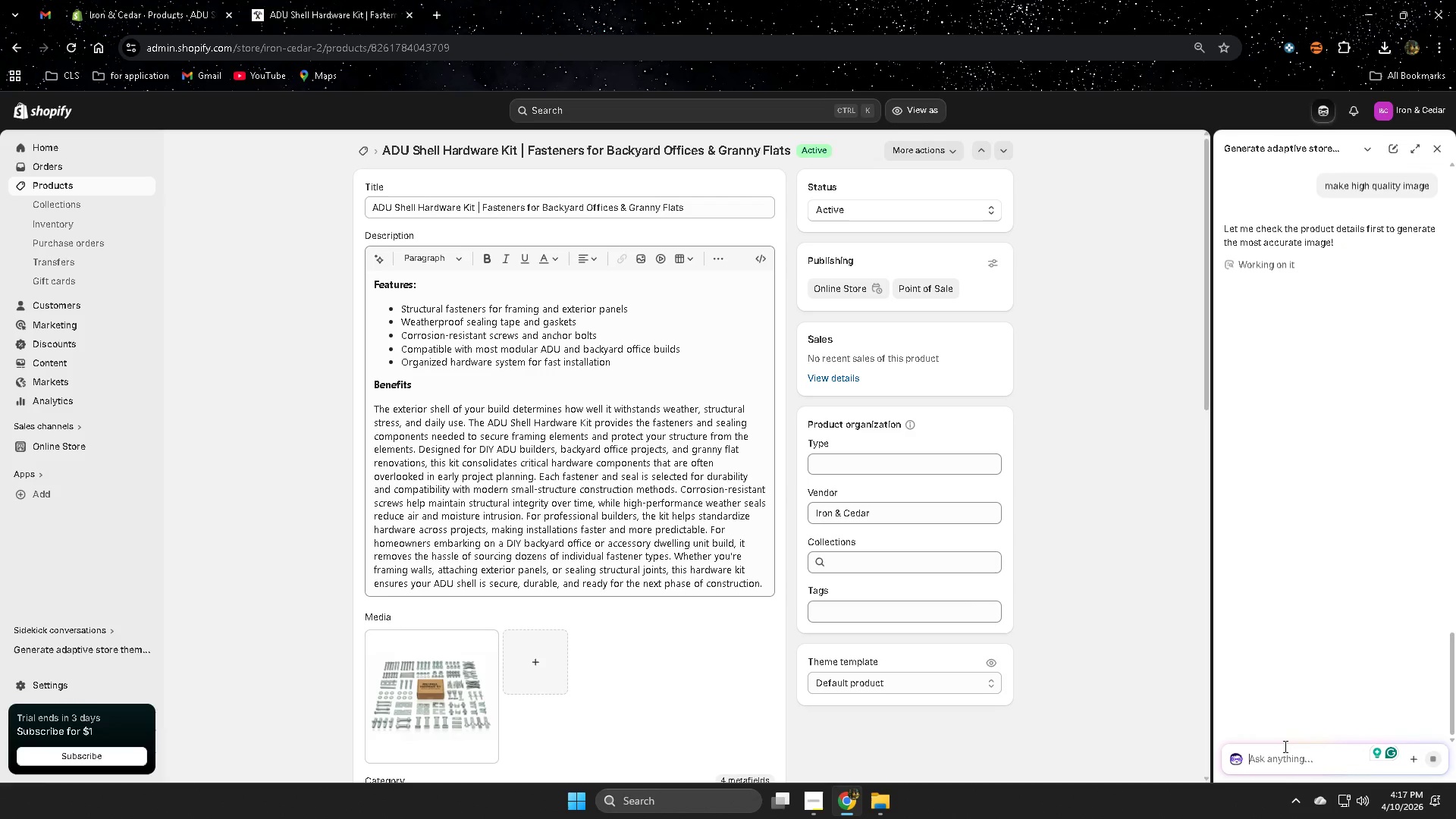 
left_click_drag(start_coordinate=[400, 306], to_coordinate=[629, 362])
 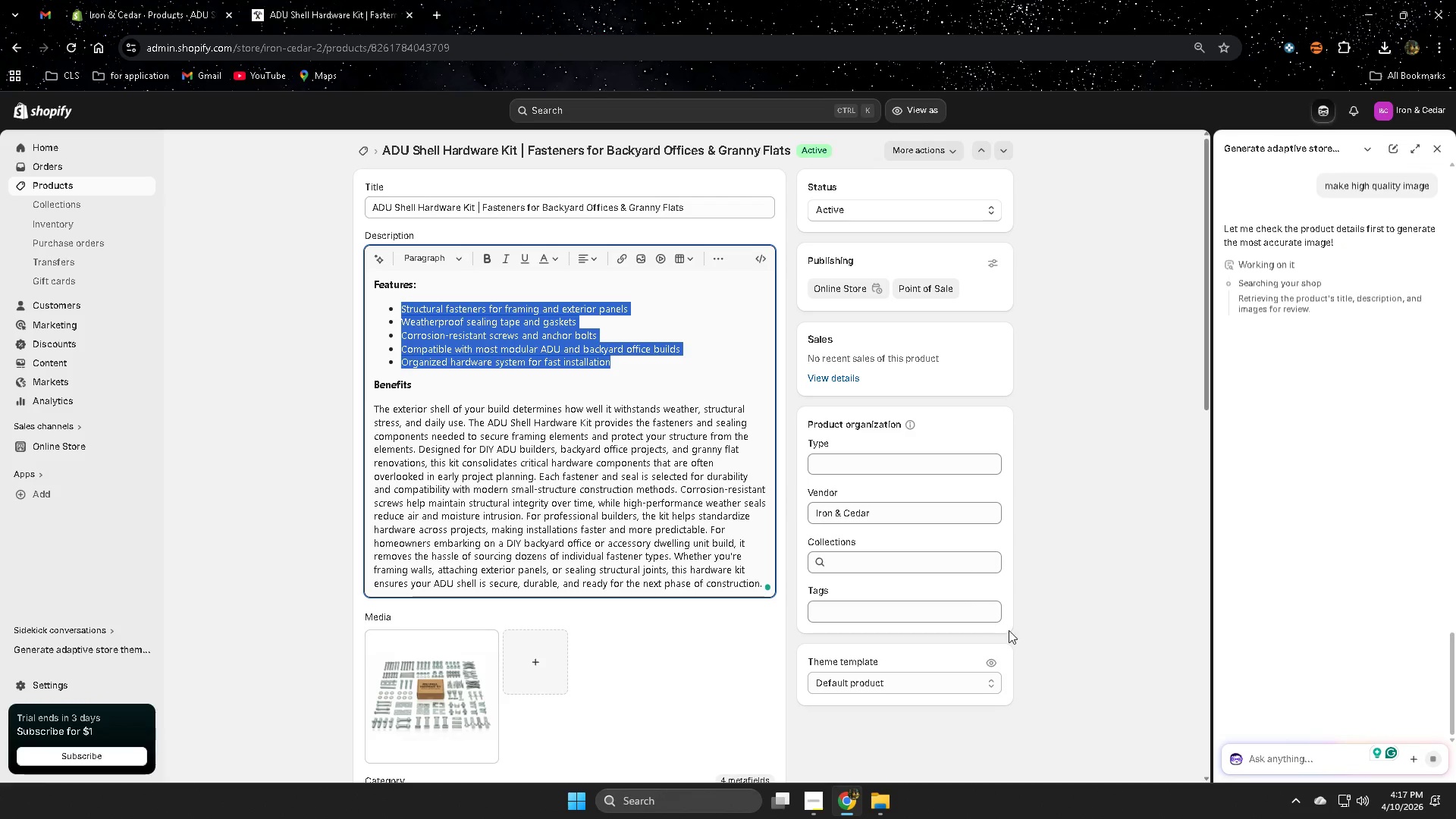 
key(Control+ControlLeft)
 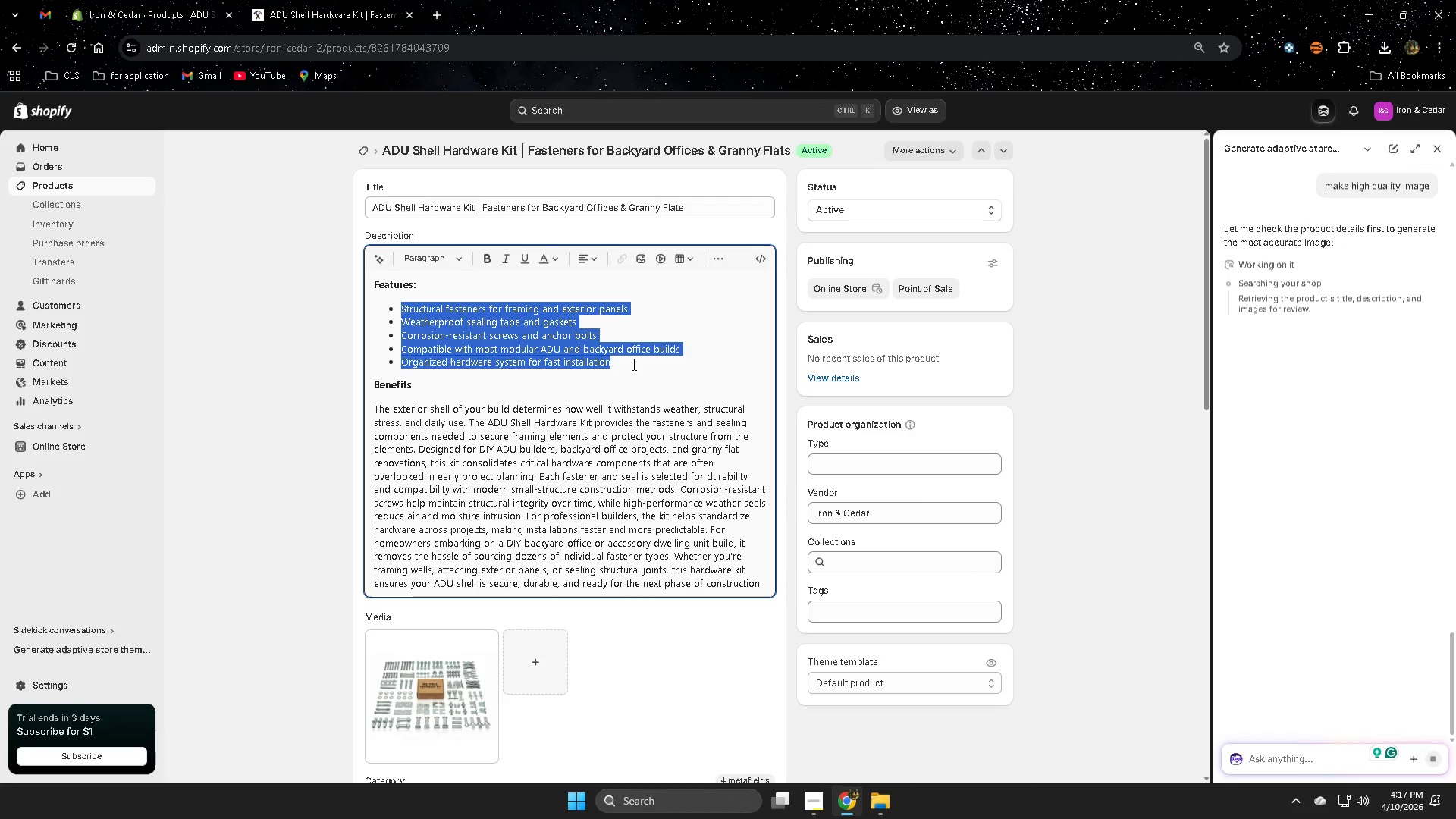 
key(Control+C)
 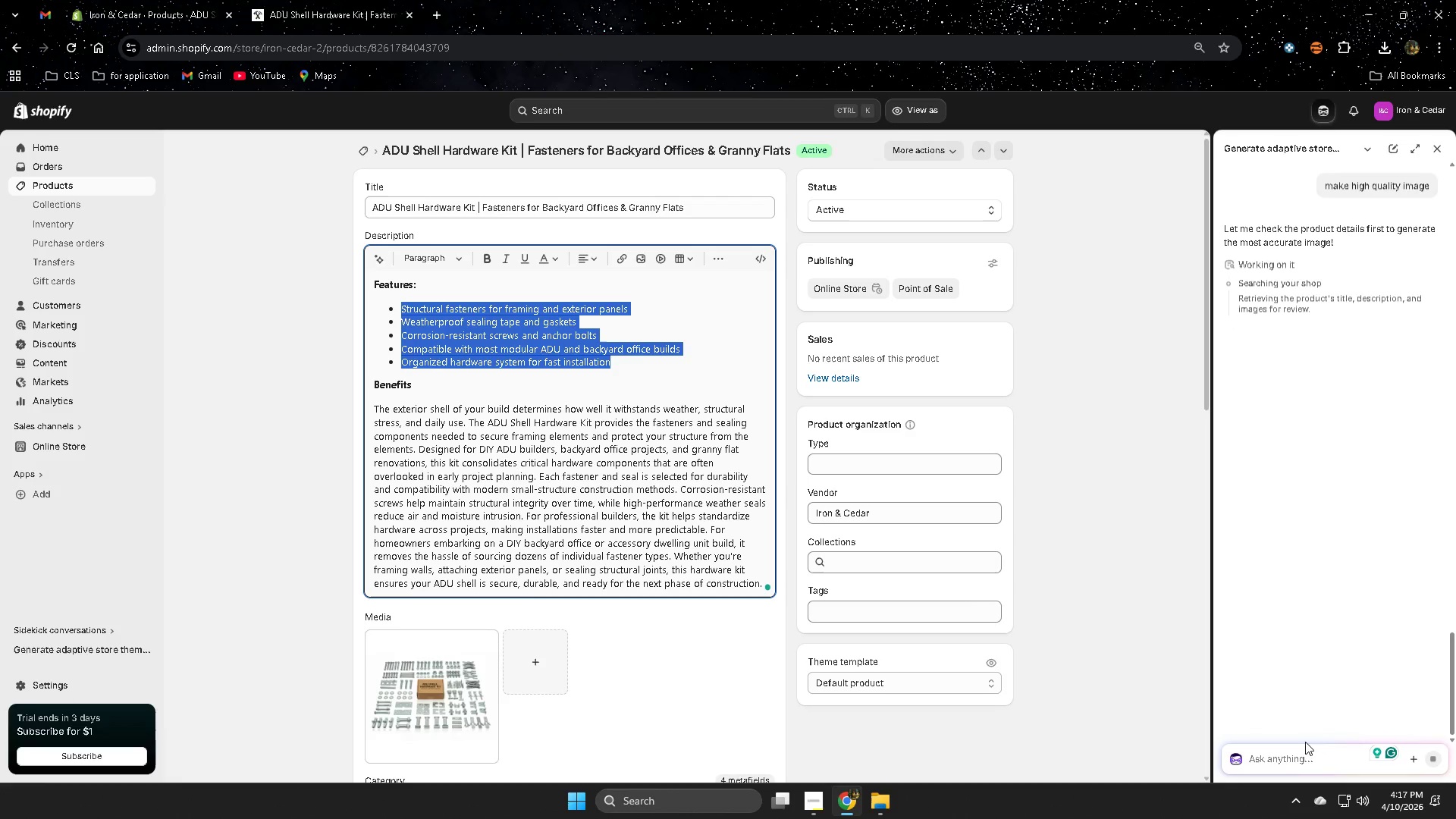 
left_click_drag(start_coordinate=[1284, 753], to_coordinate=[1287, 762])
 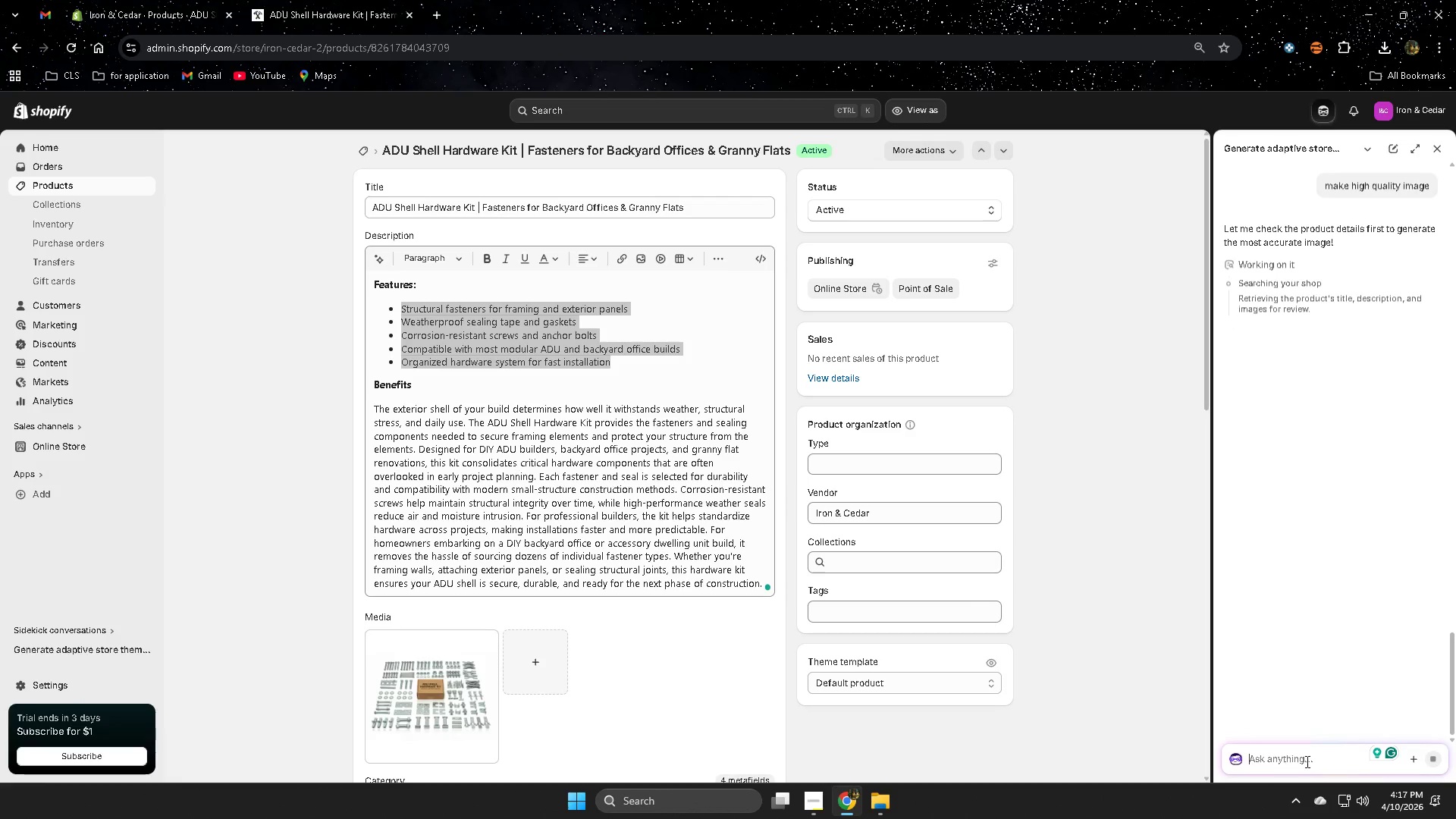 
key(Control+ControlLeft)
 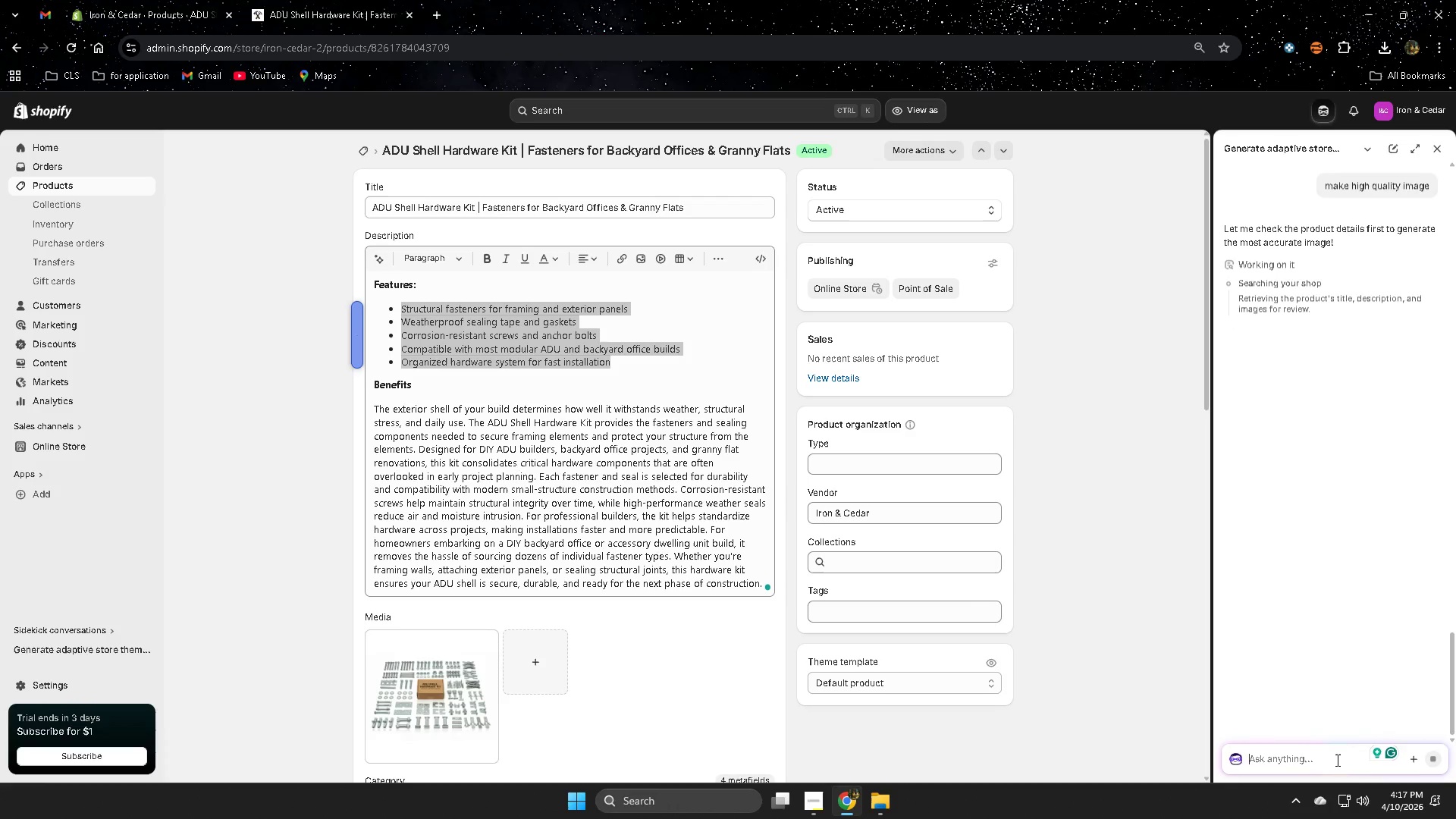 
key(Control+V)
 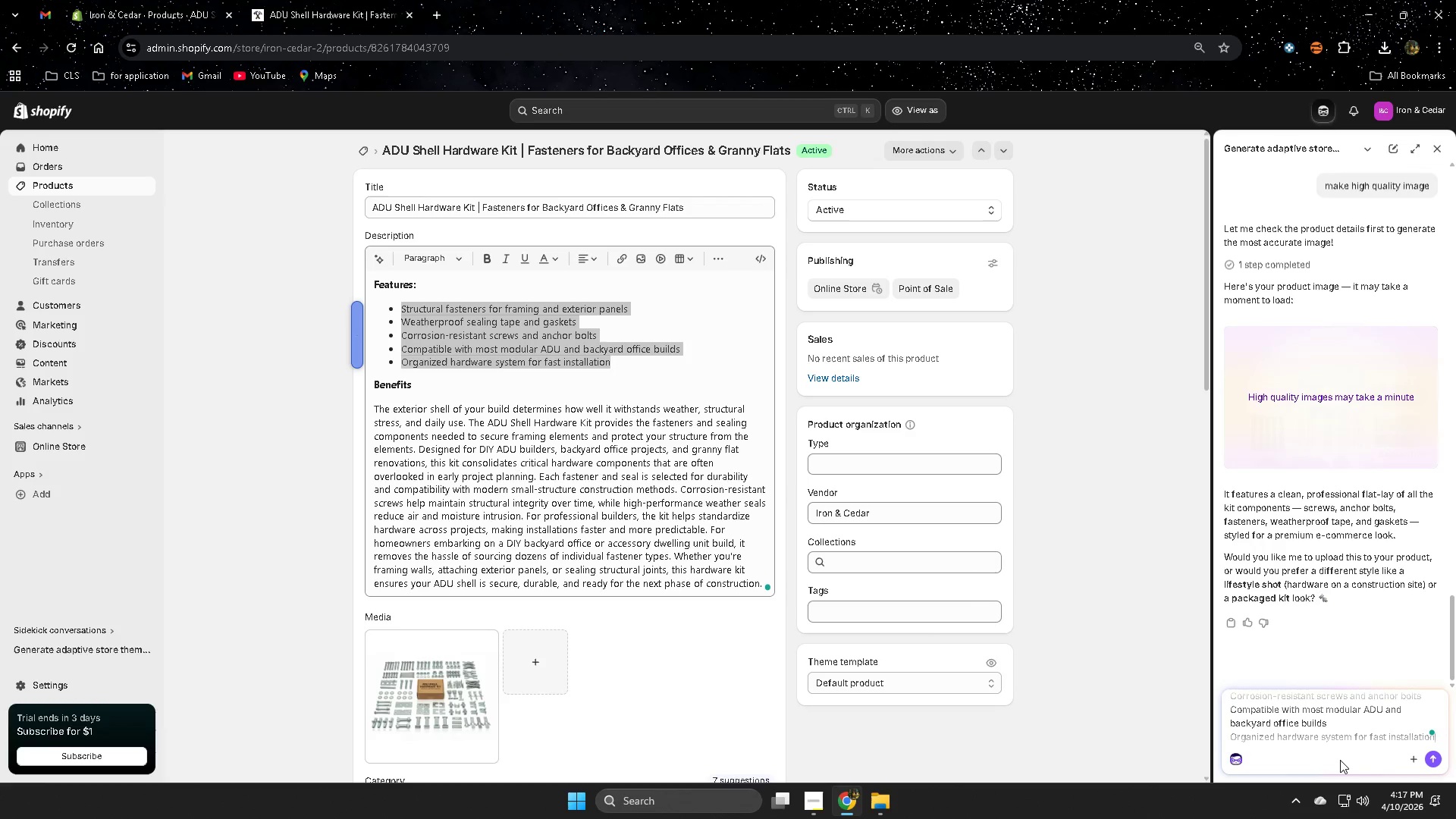 
wait(23.36)
 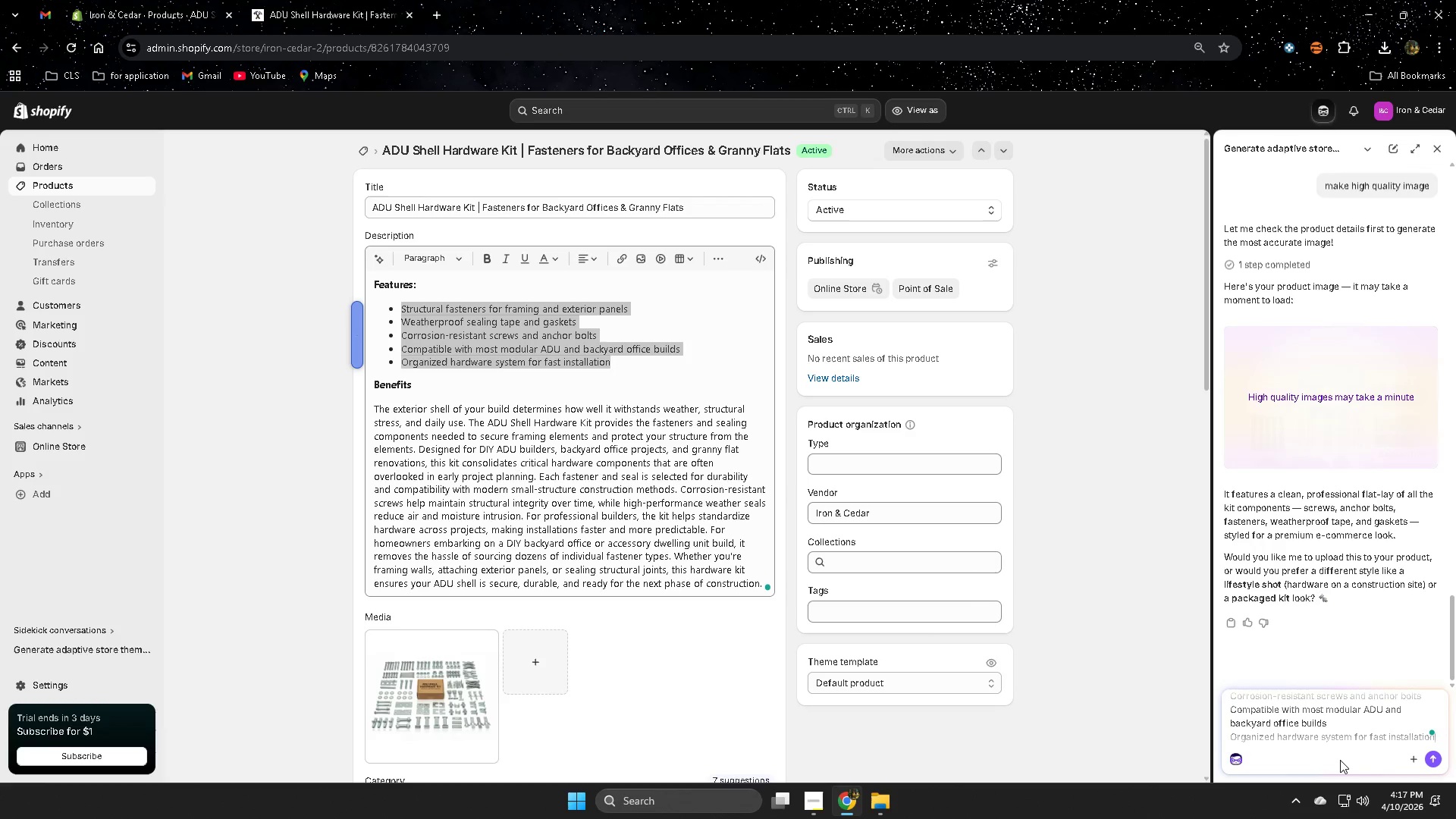 
left_click([1043, 183])
 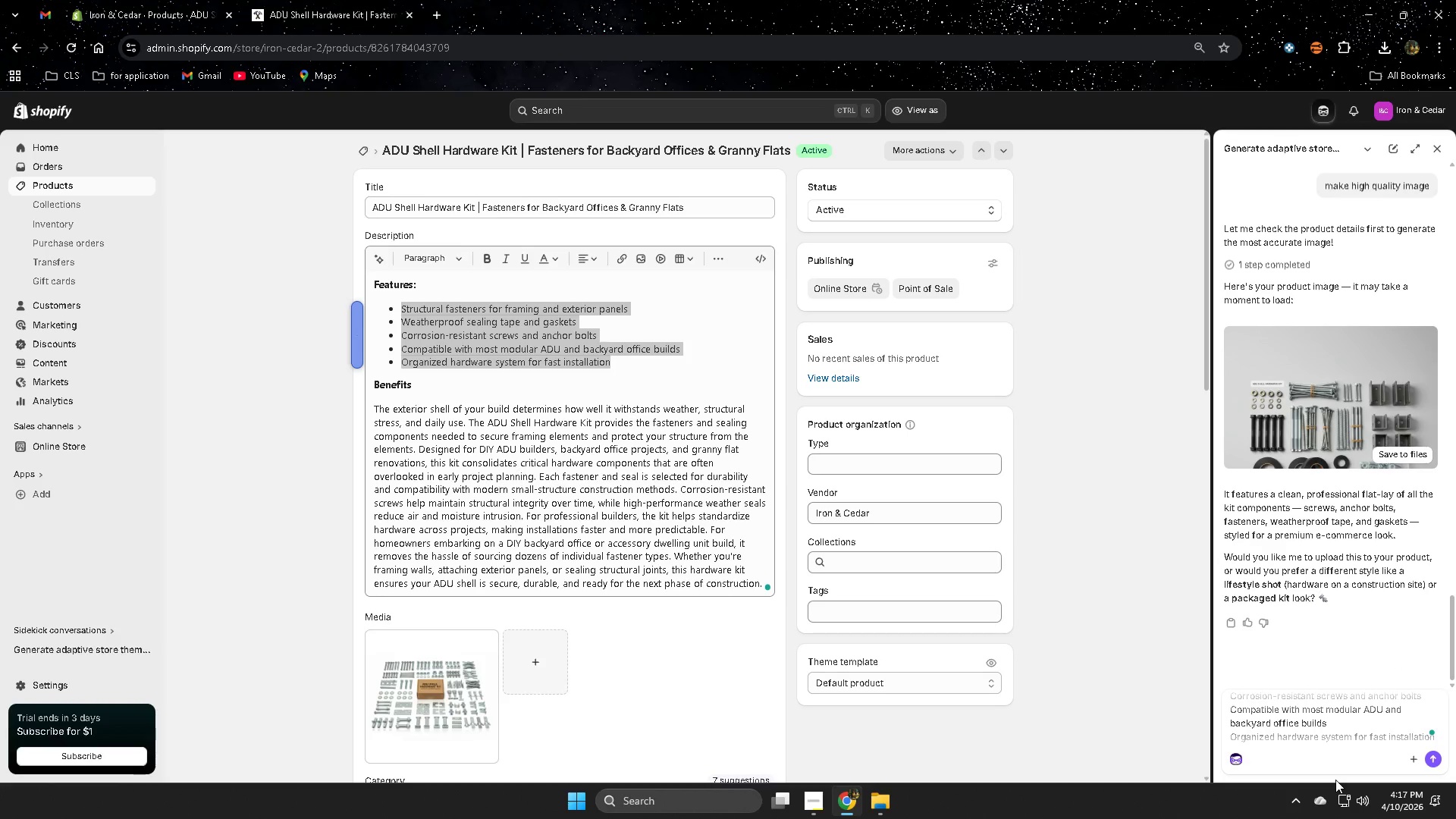 
type(used thi)
 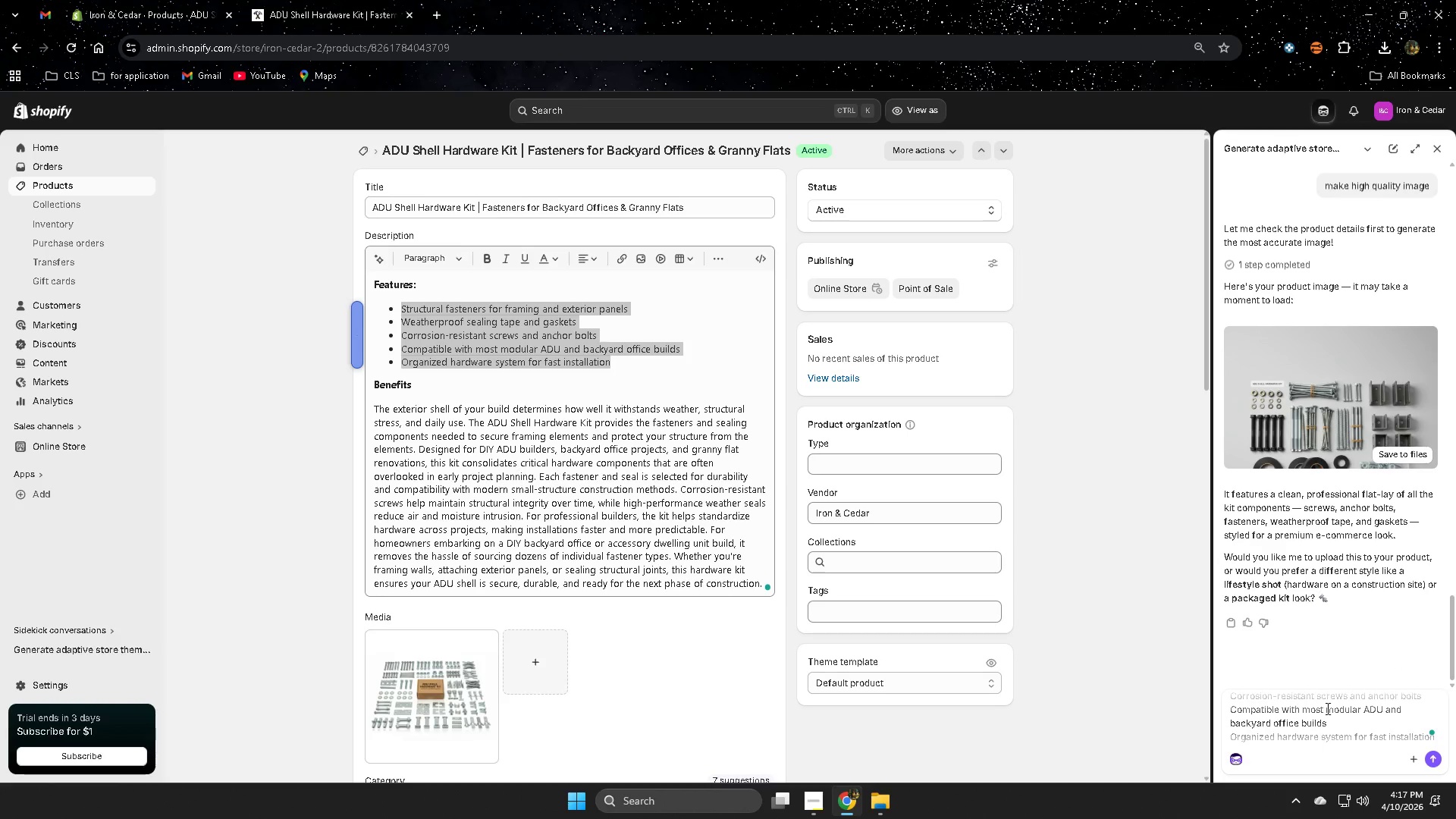 
scroll: coordinate [1365, 723], scroll_direction: down, amount: 5.0
 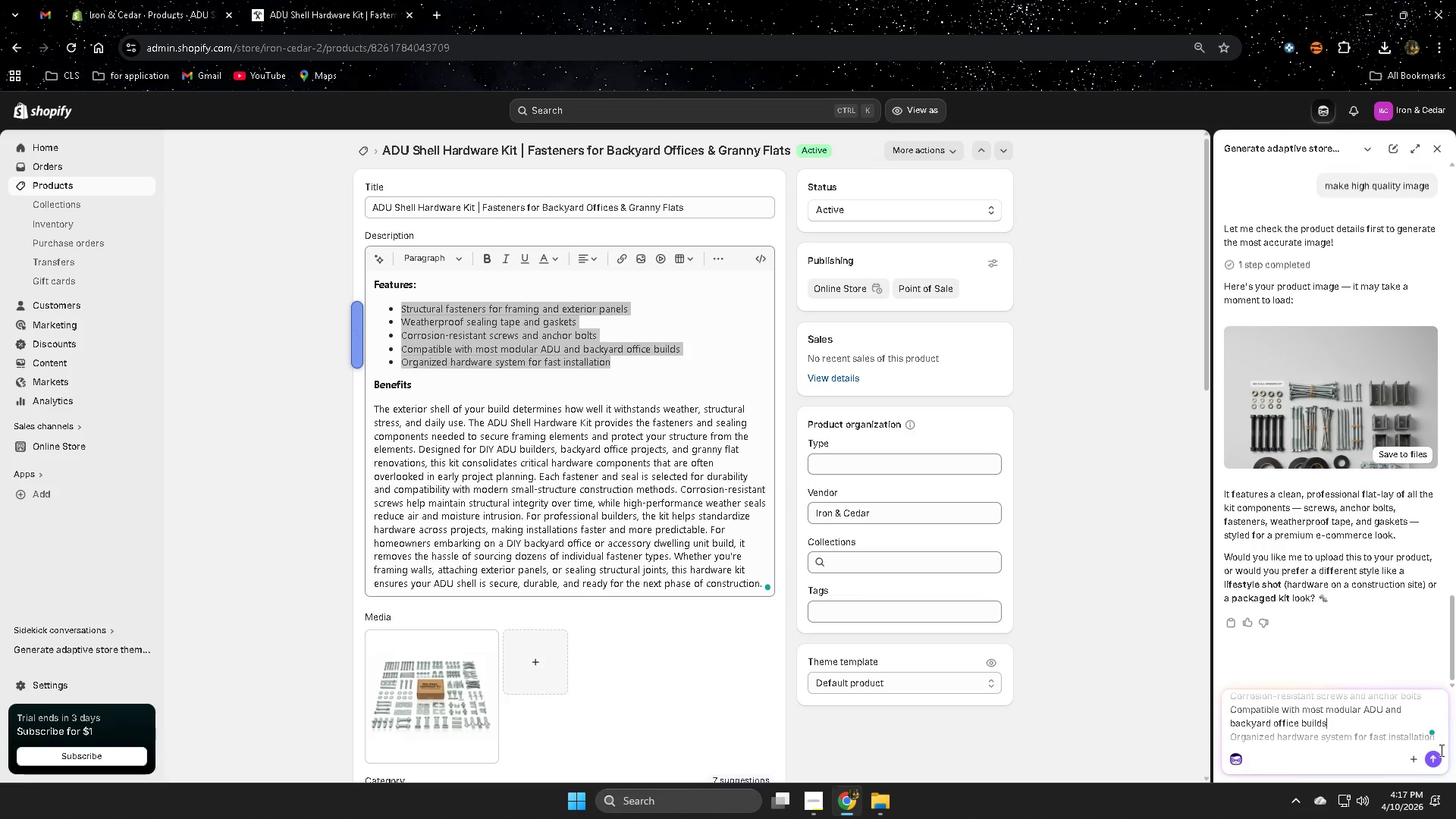 
left_click([1436, 762])